 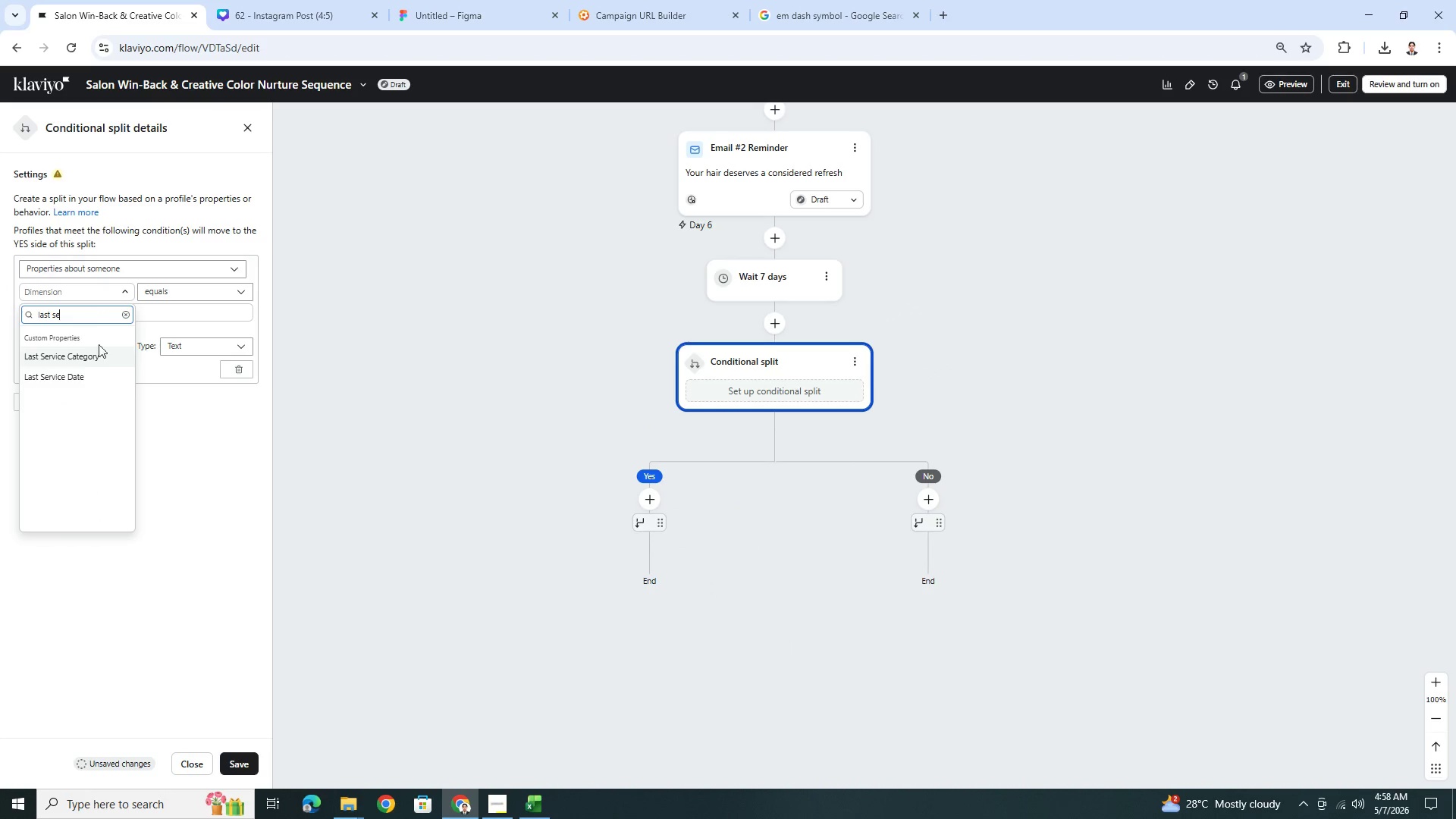 
left_click([96, 362])
 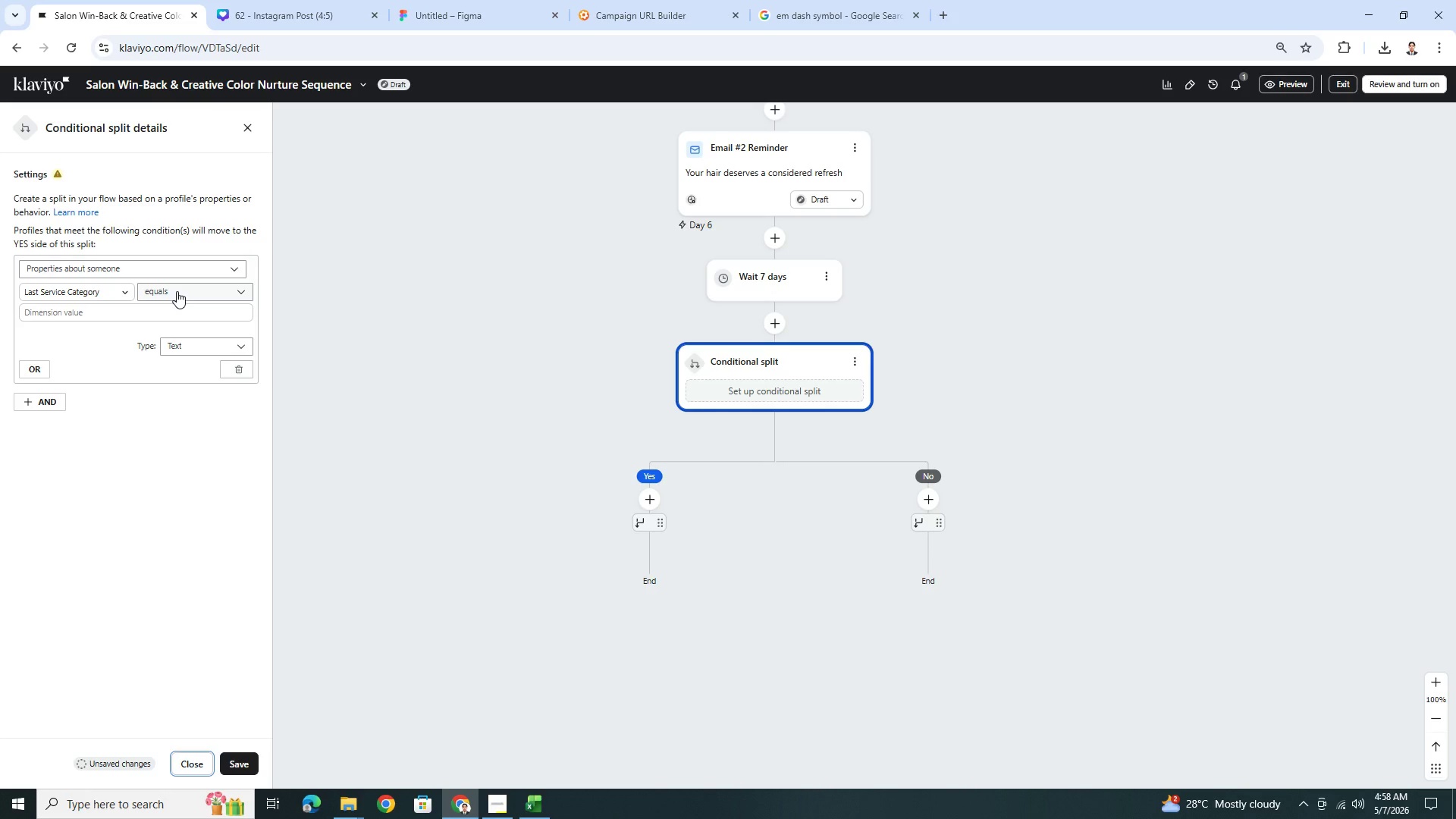 
wait(6.33)
 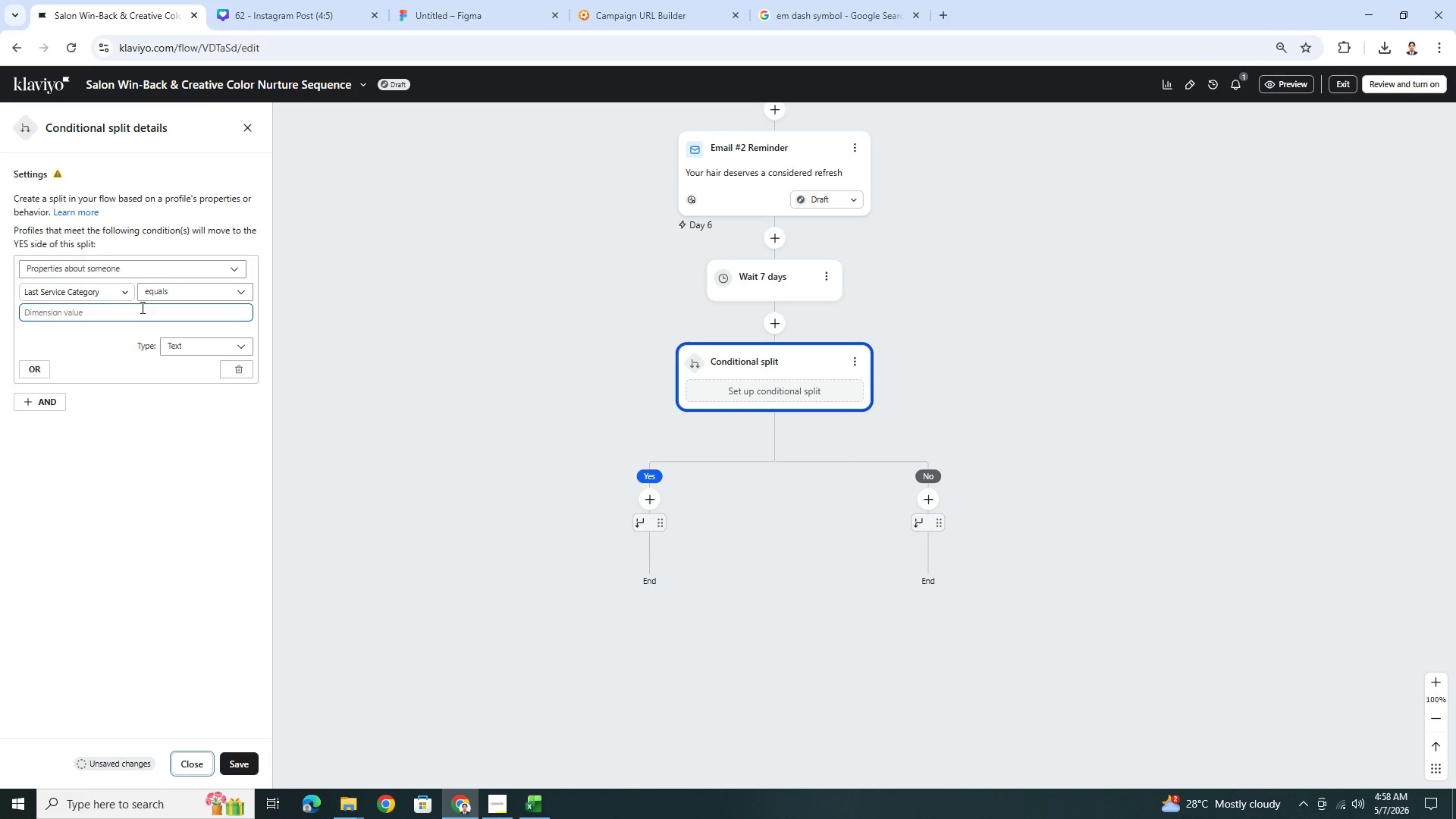 
left_click([177, 291])
 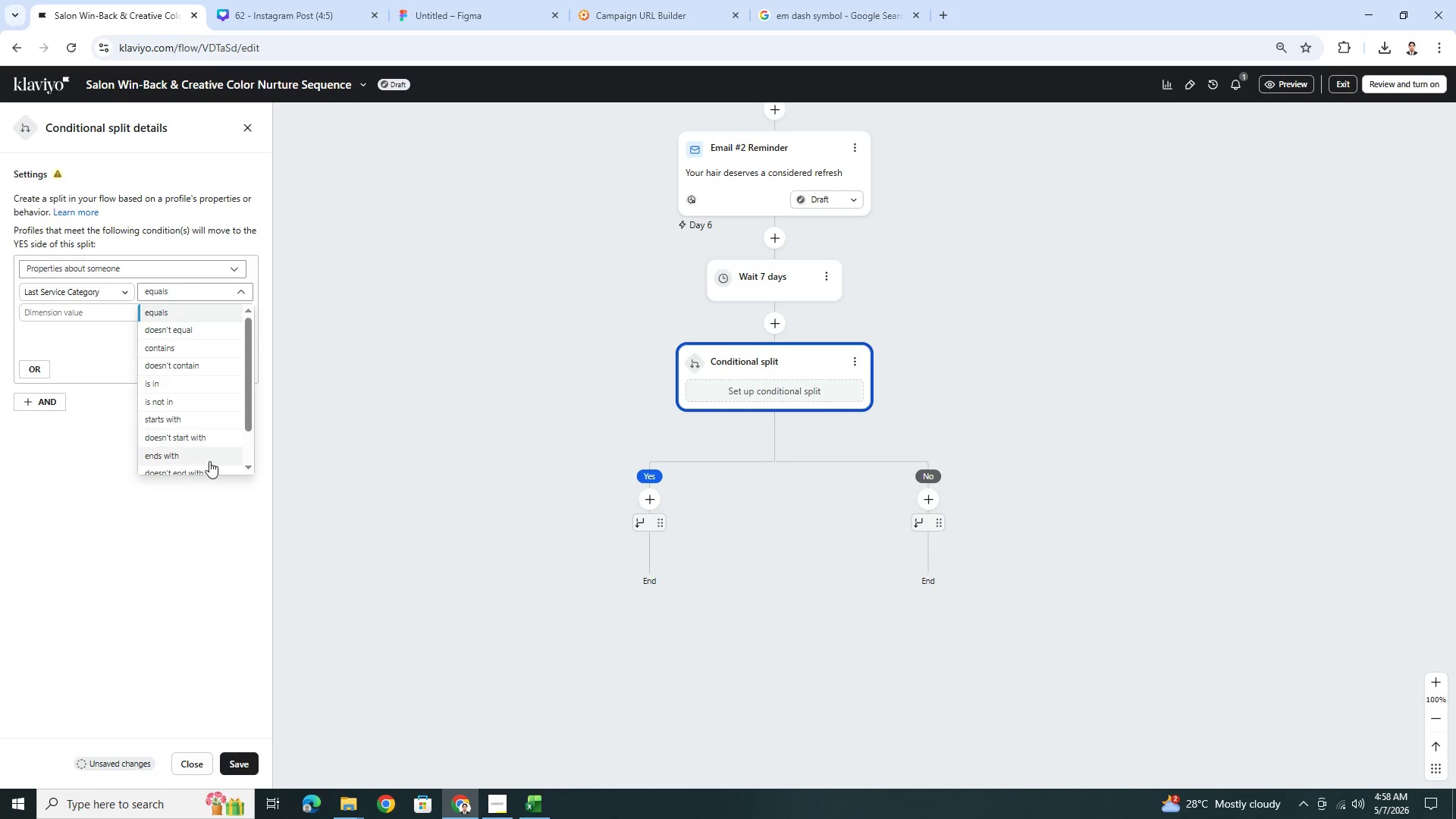 
scroll: coordinate [209, 462], scroll_direction: down, amount: 1.0
 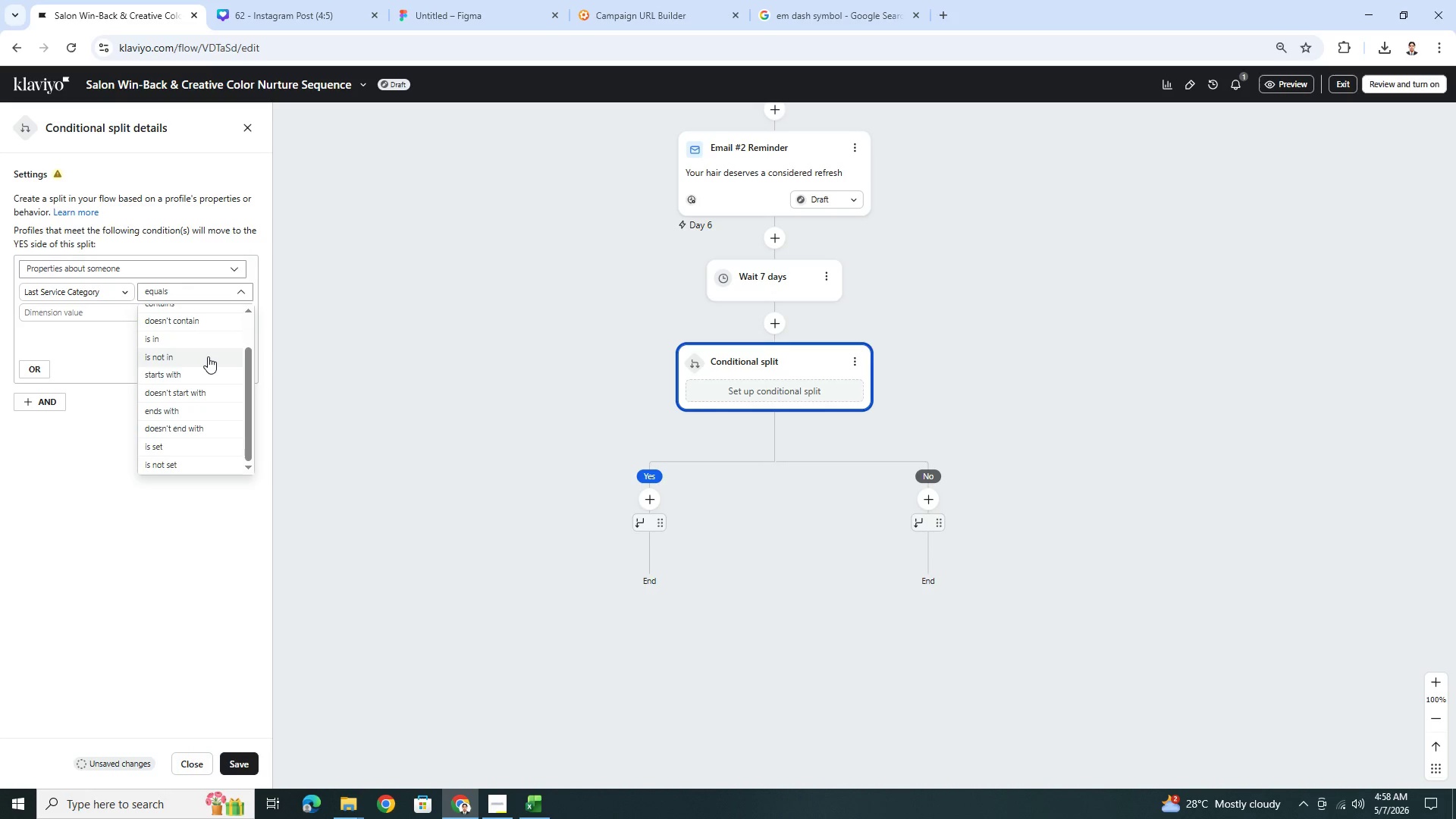 
scroll: coordinate [210, 351], scroll_direction: up, amount: 3.0
 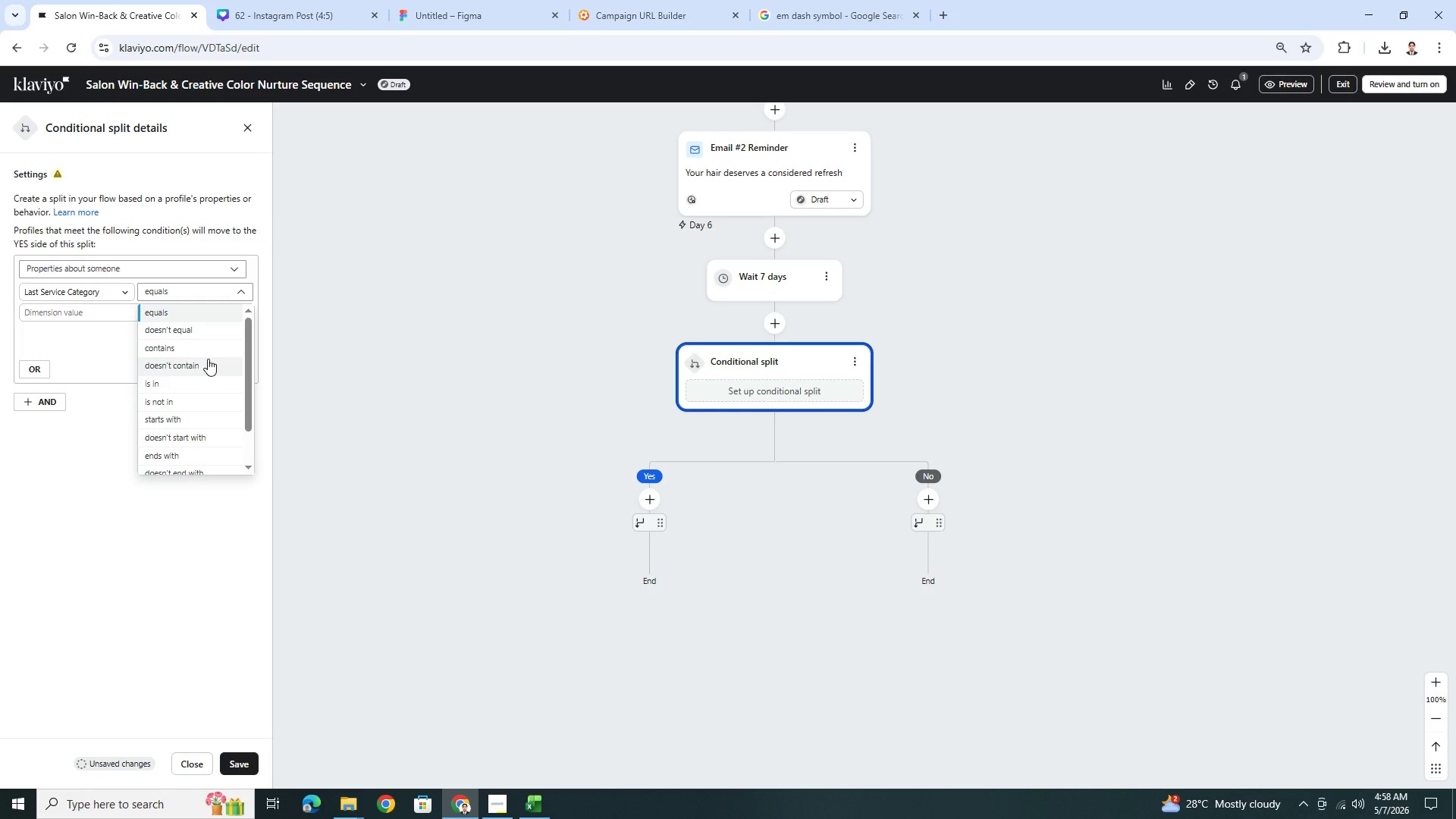 
scroll: coordinate [208, 359], scroll_direction: down, amount: 1.0
 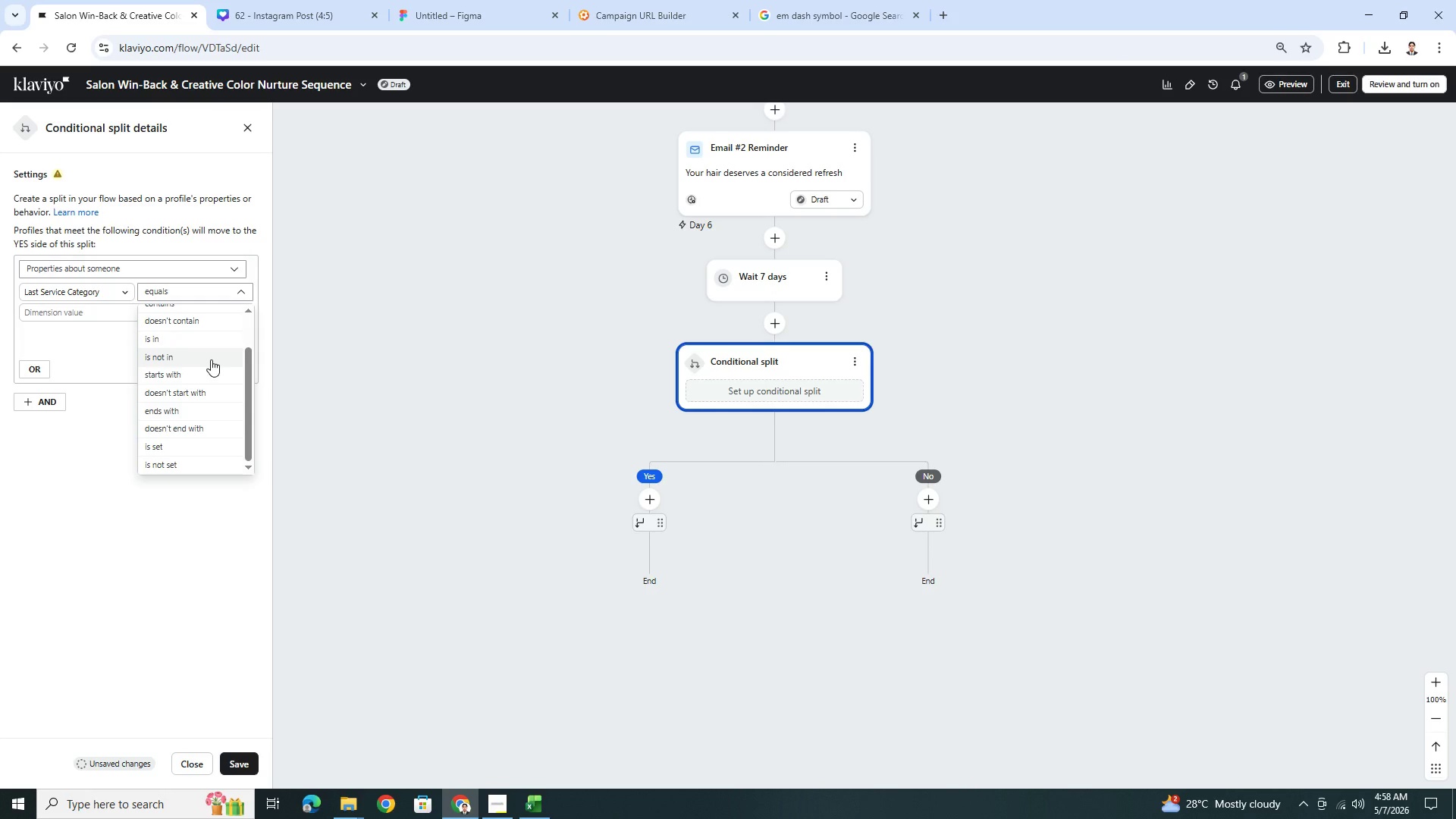 
left_click([212, 341])
 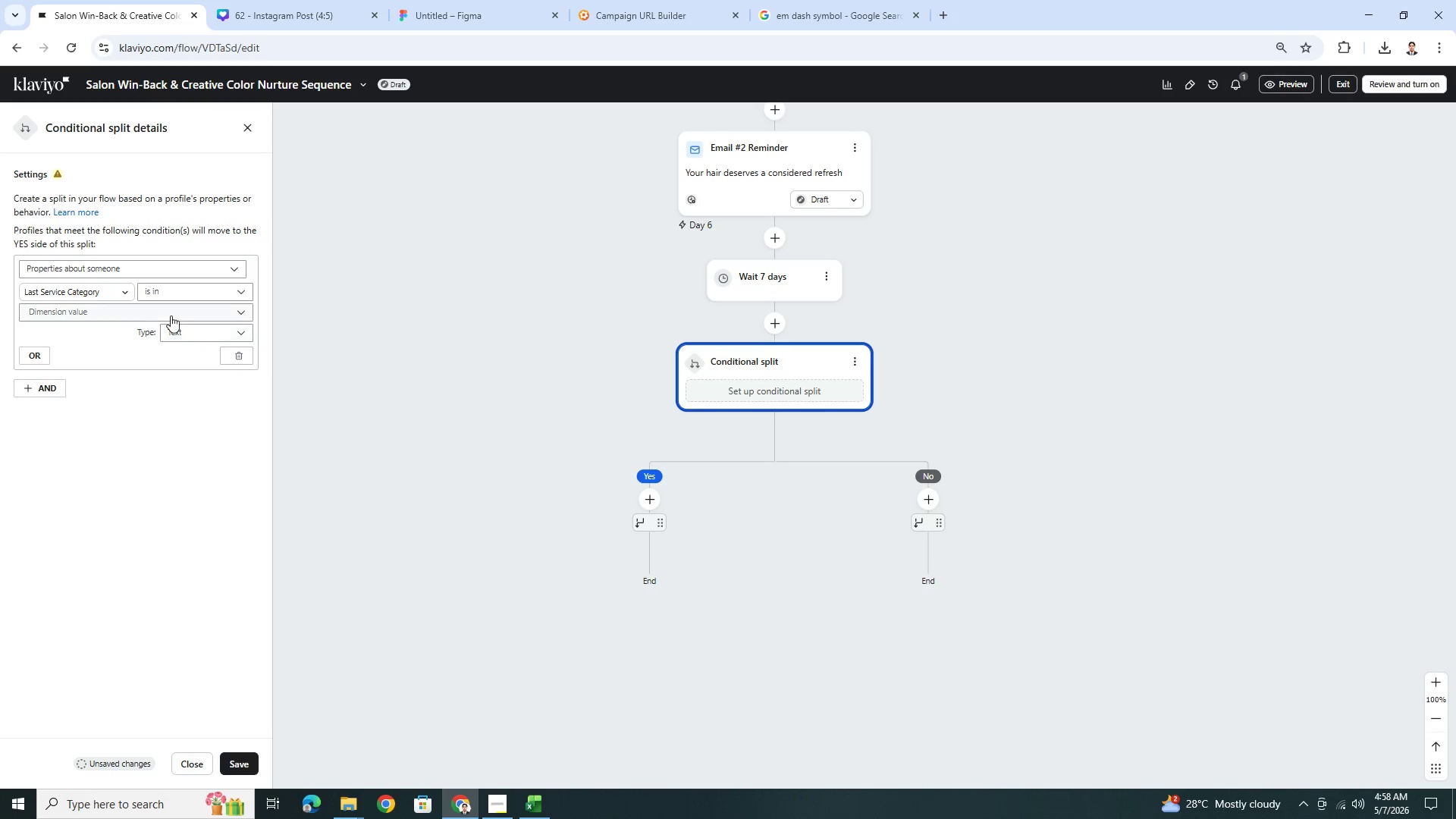 
left_click([169, 313])
 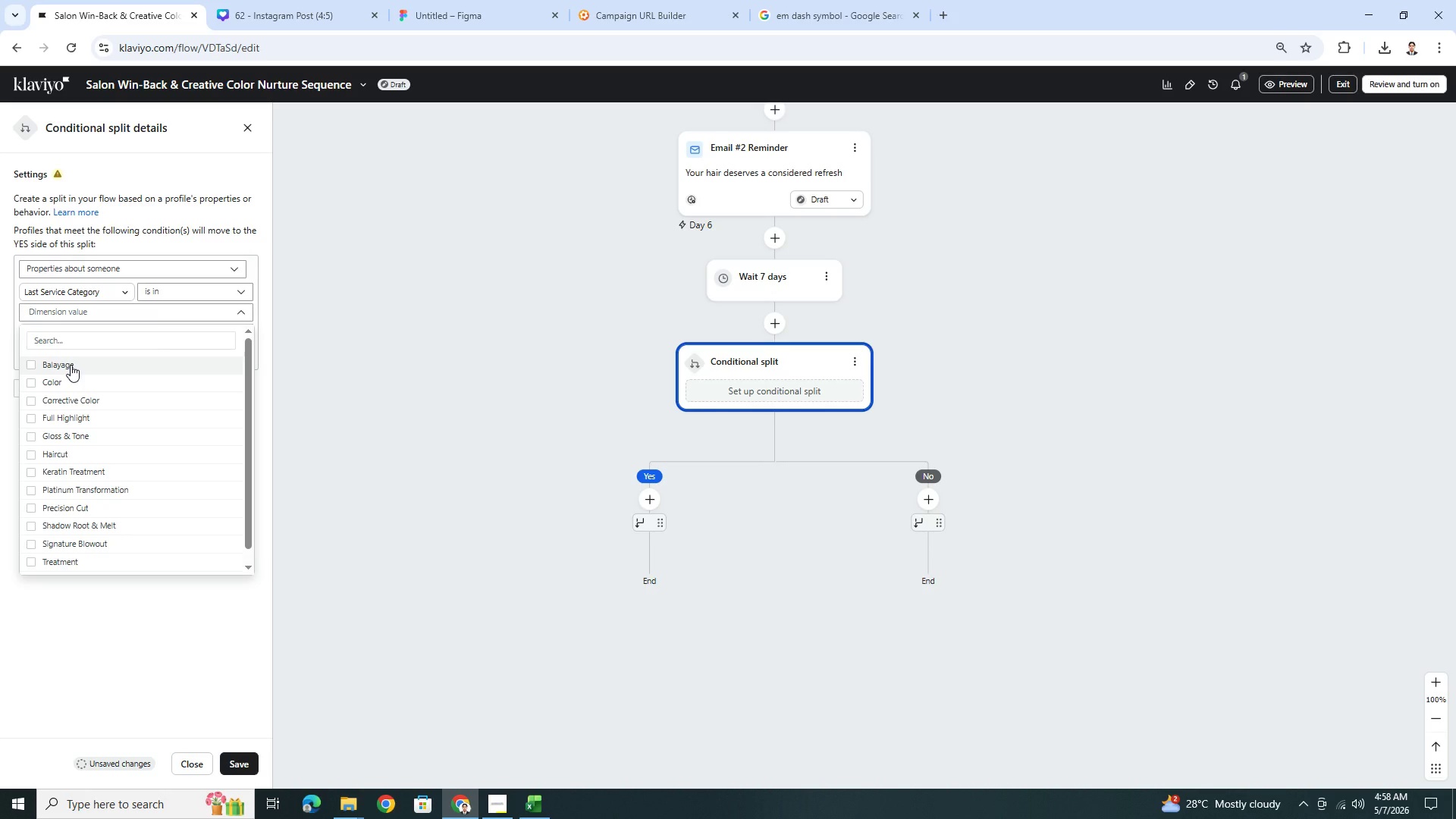 
left_click([71, 365])
 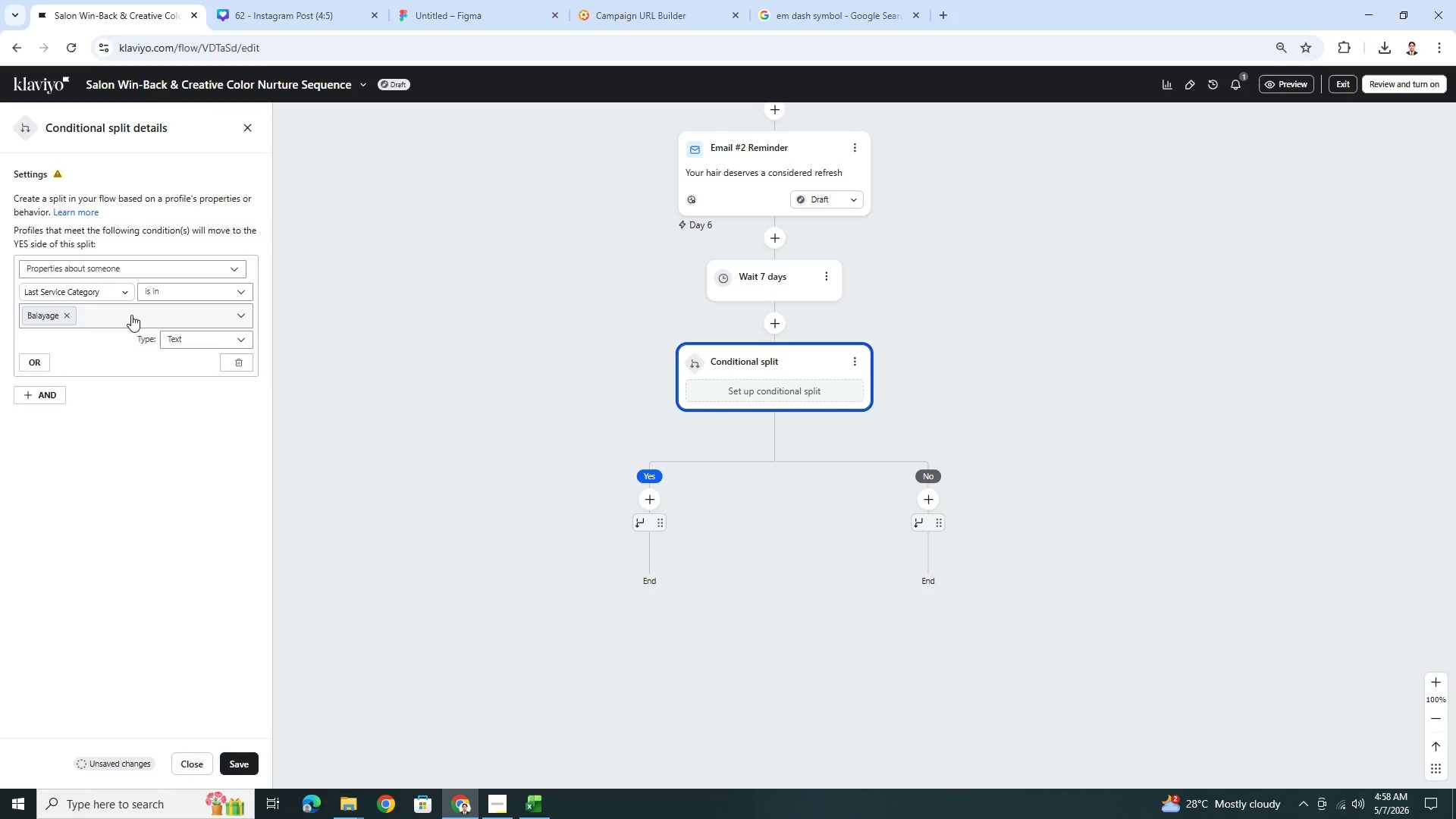 
left_click([183, 312])
 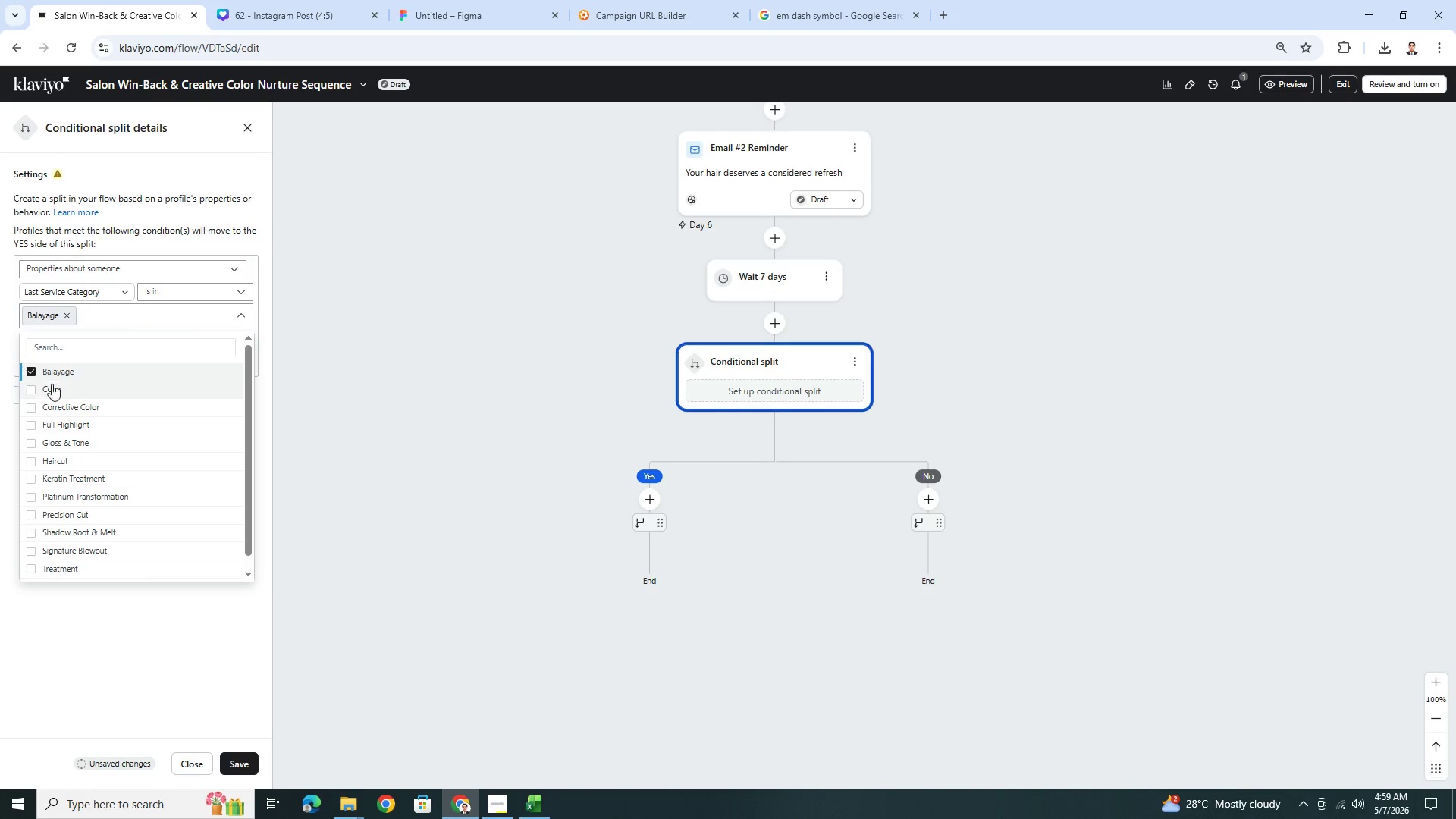 
left_click([51, 385])
 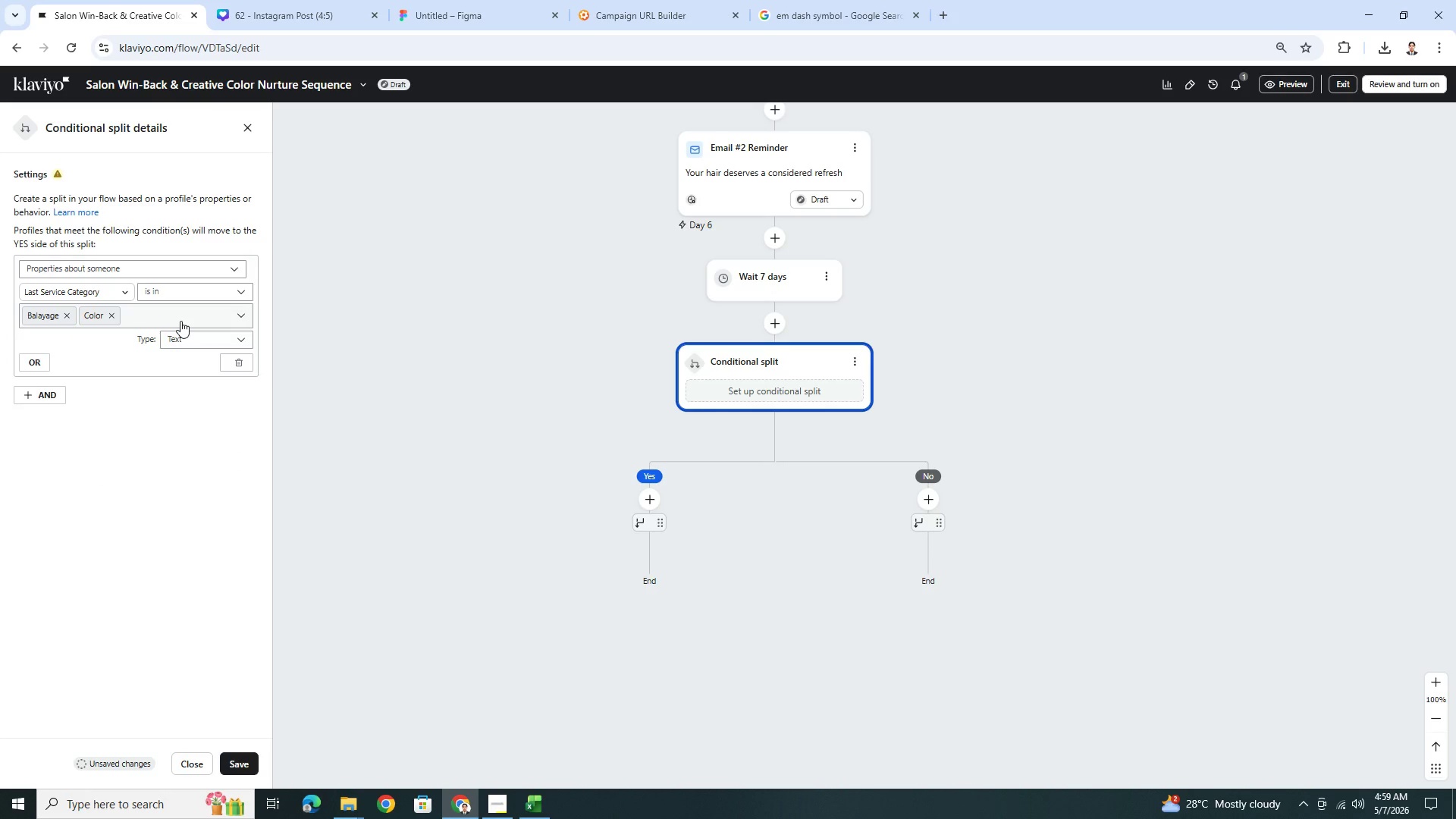 
left_click([180, 321])
 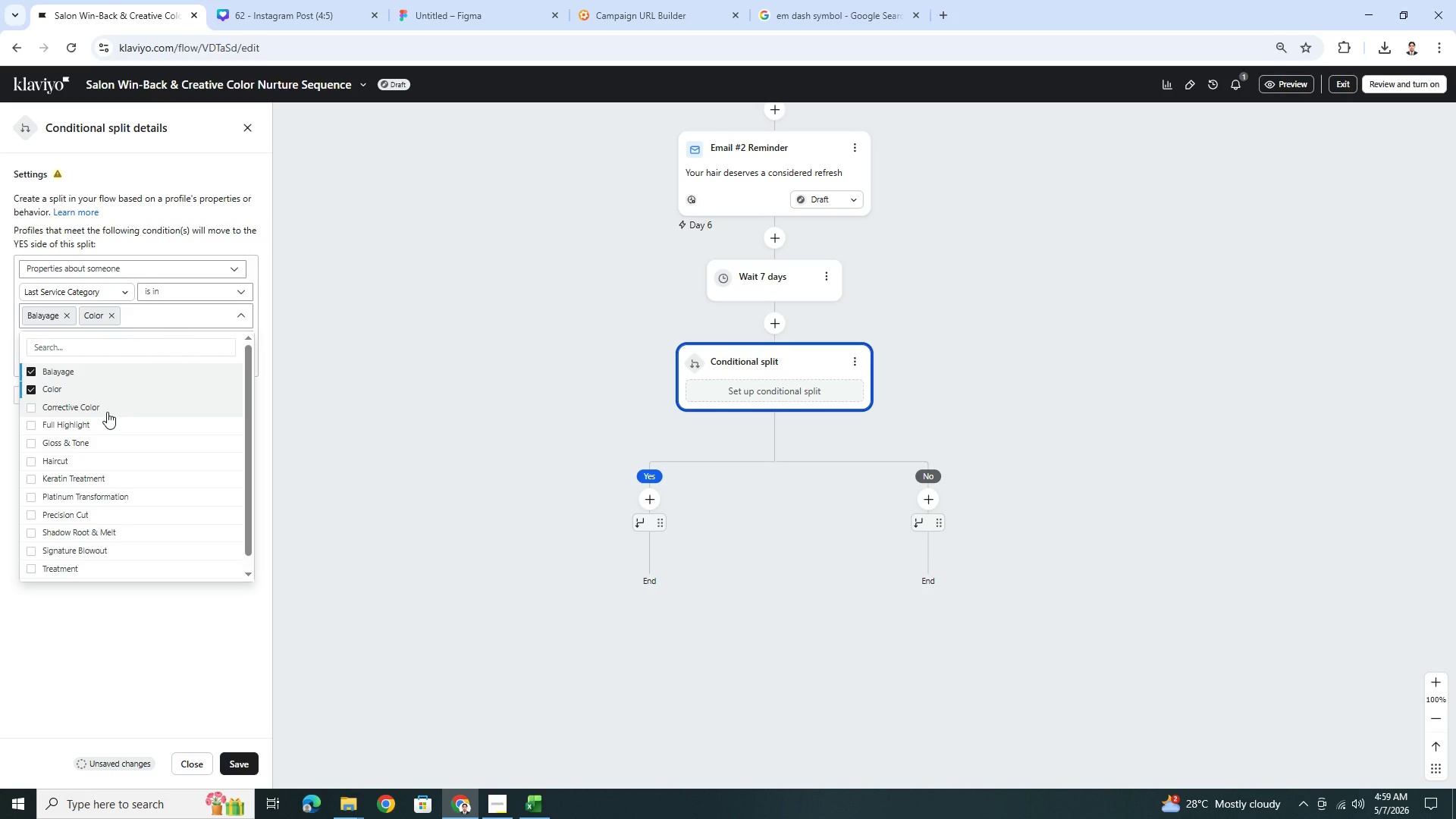 
left_click([107, 412])
 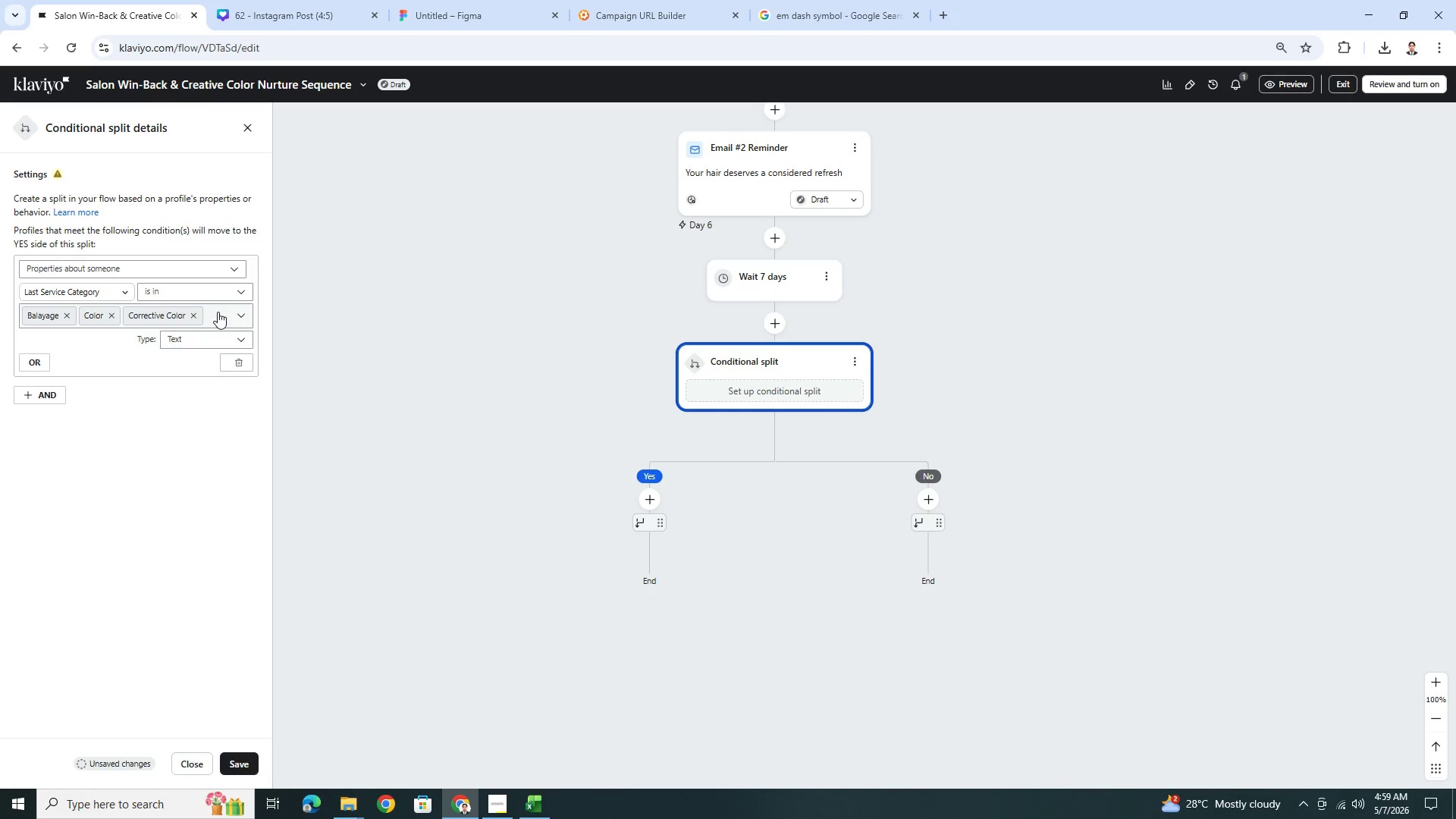 
left_click([223, 312])
 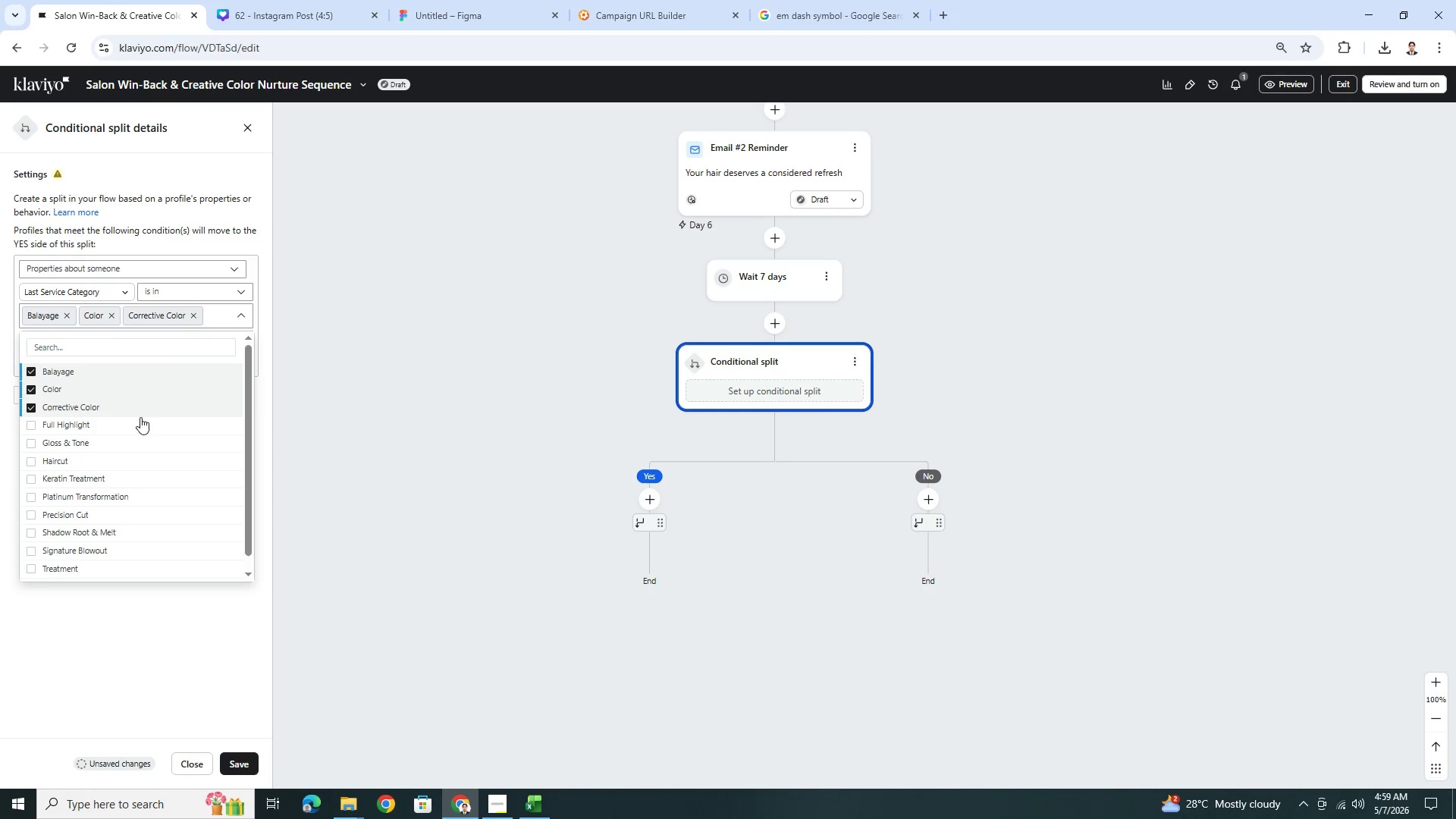 
left_click([140, 419])
 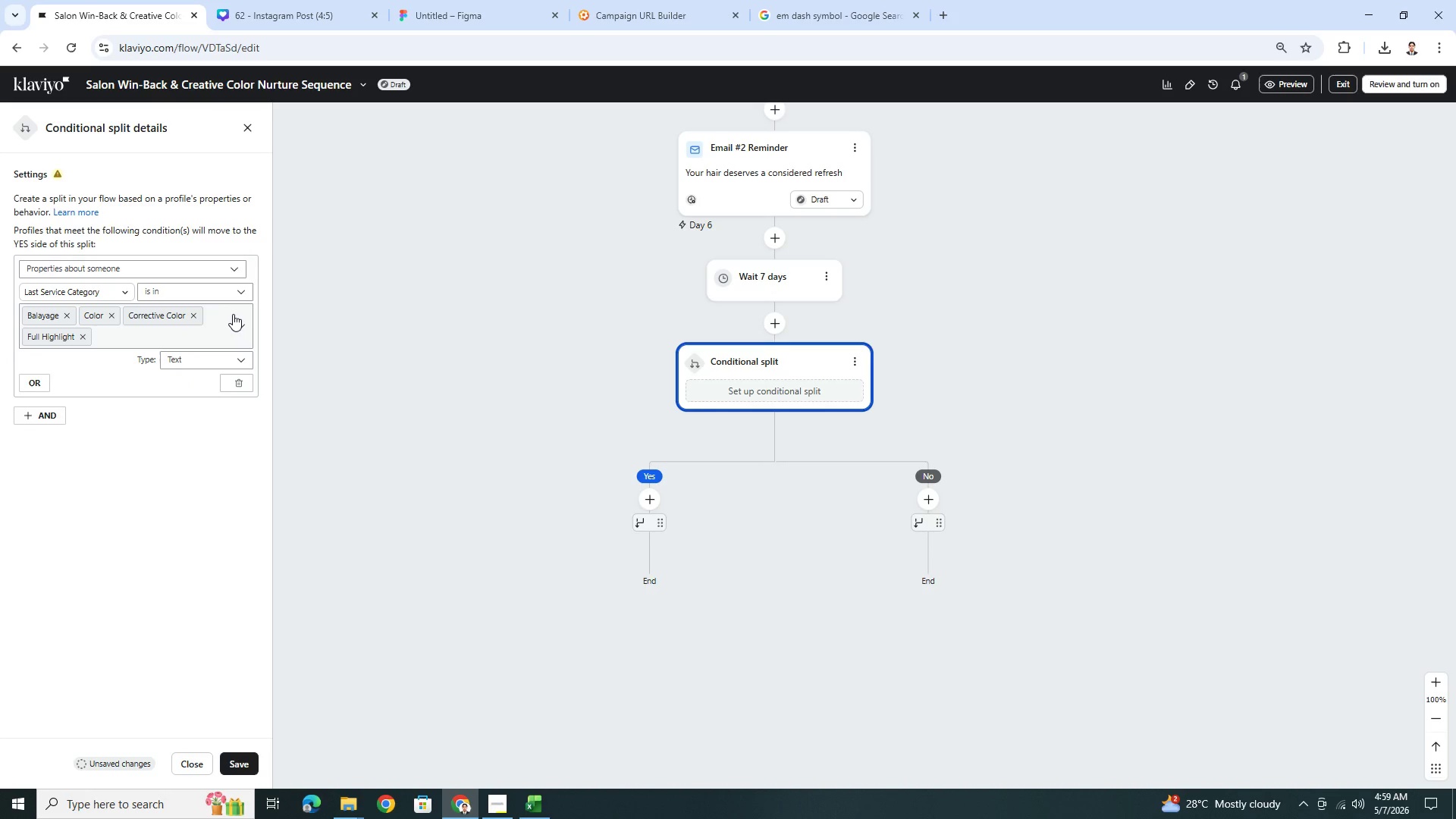 
left_click([233, 317])
 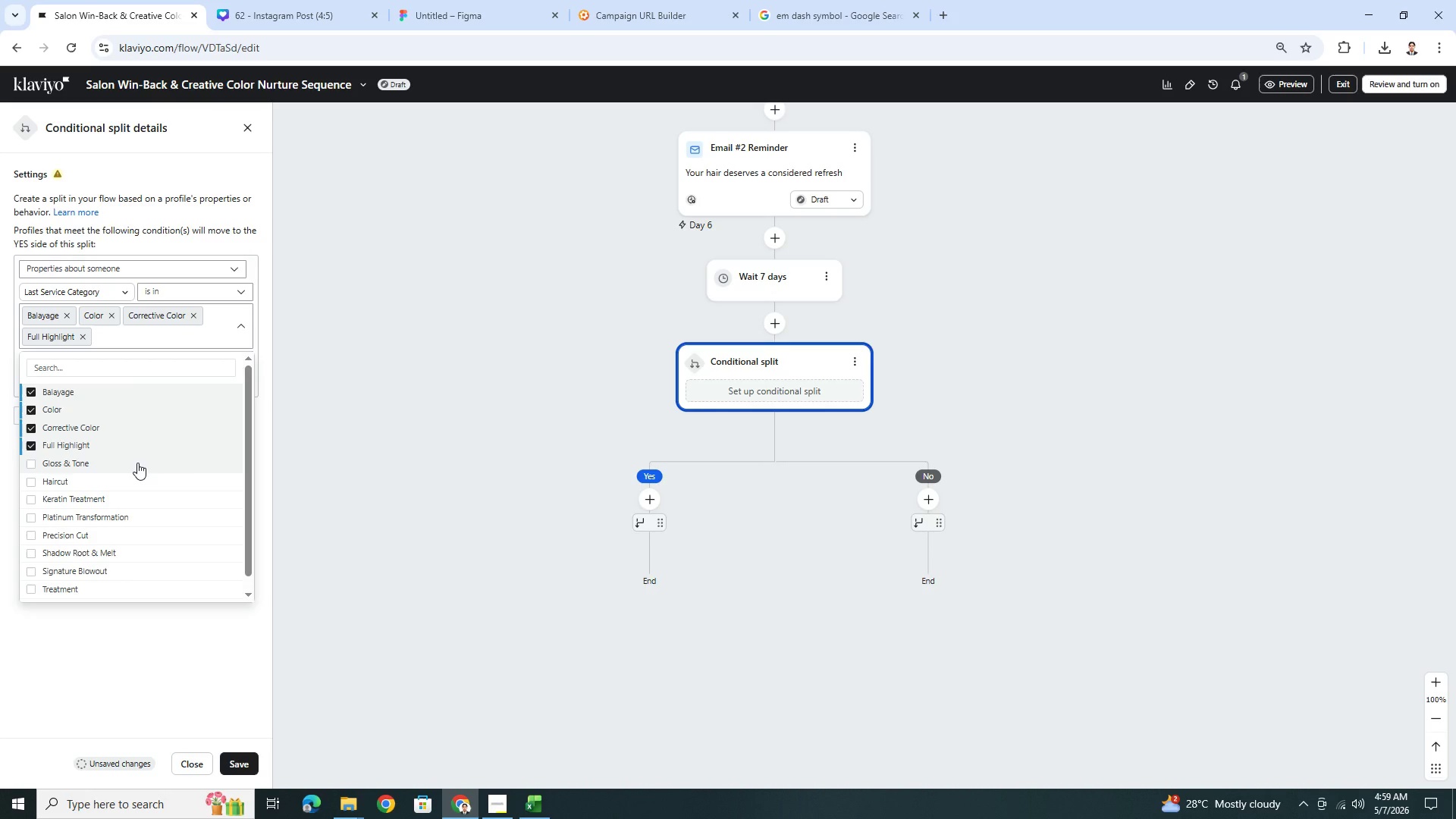 
wait(7.09)
 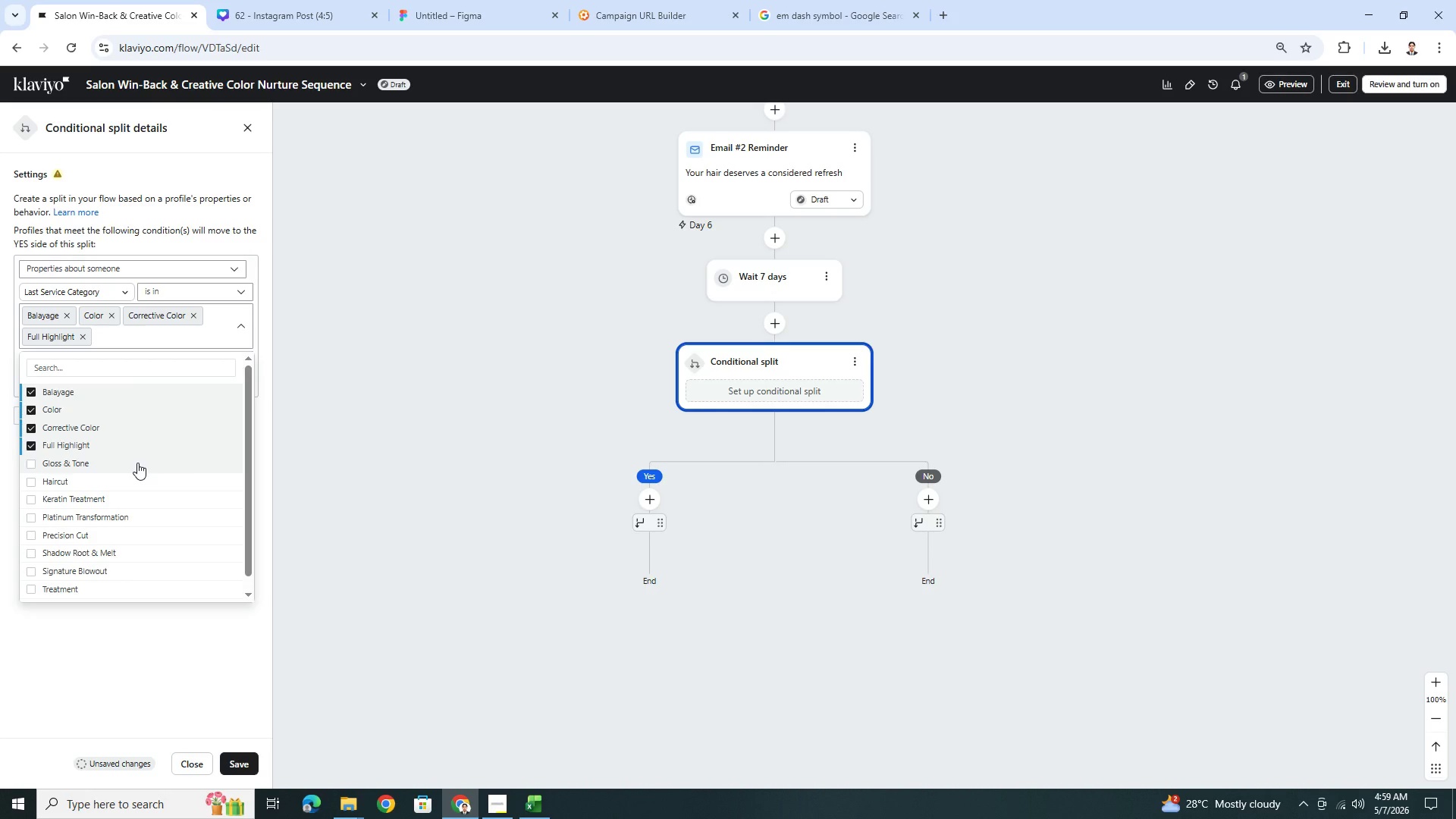 
left_click([137, 463])
 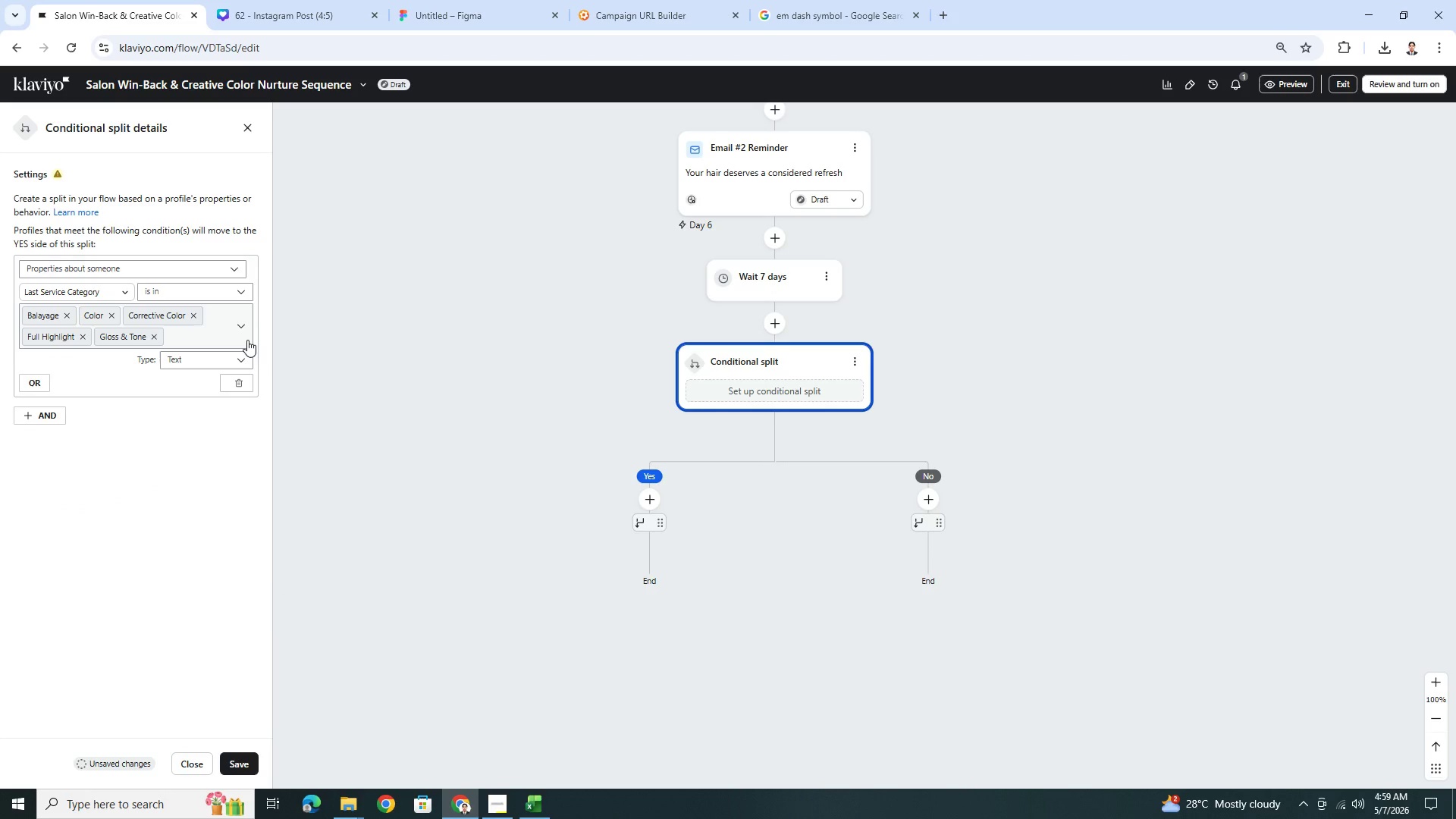 
left_click([245, 330])
 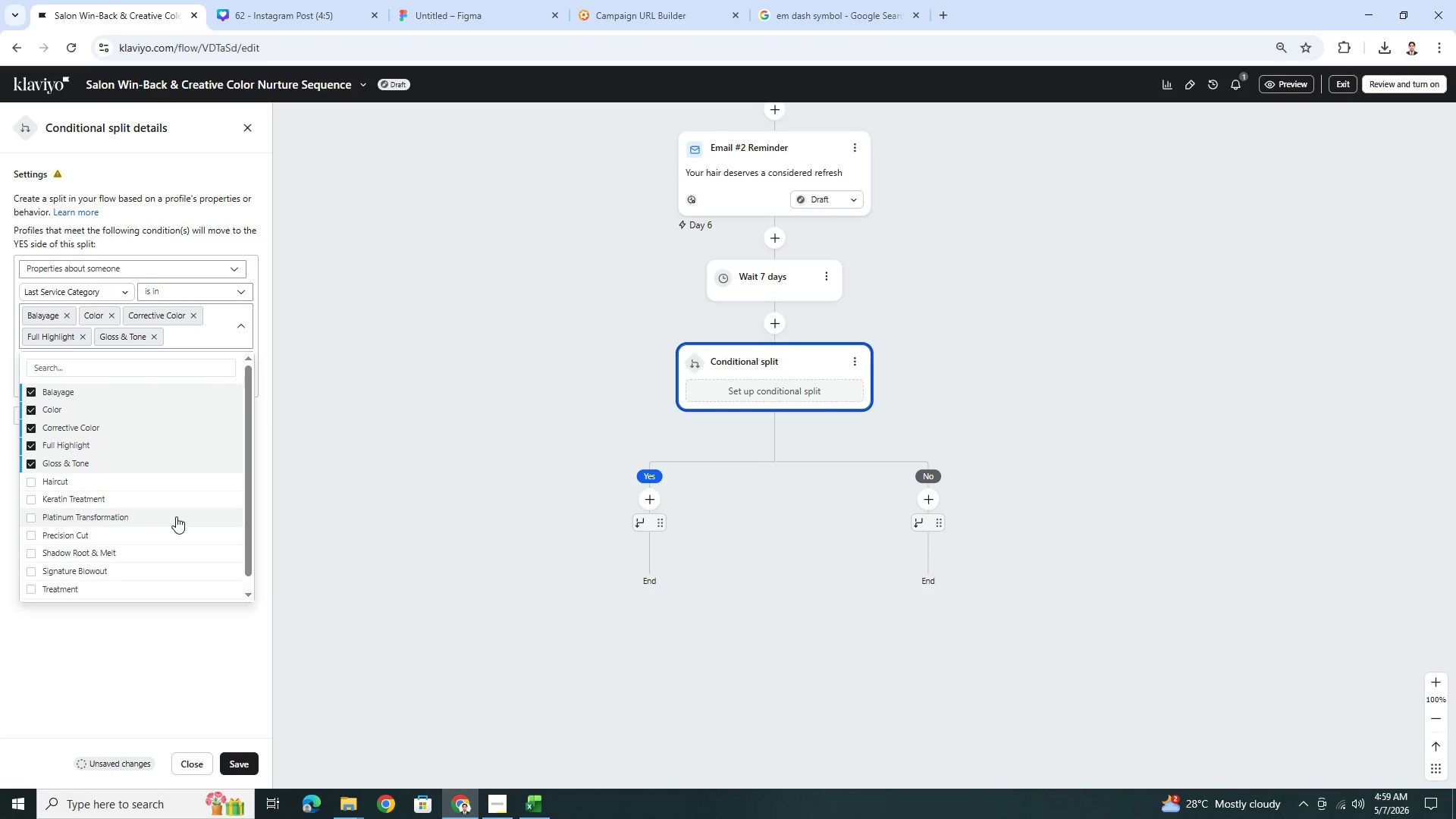 
scroll: coordinate [187, 509], scroll_direction: down, amount: 1.0
 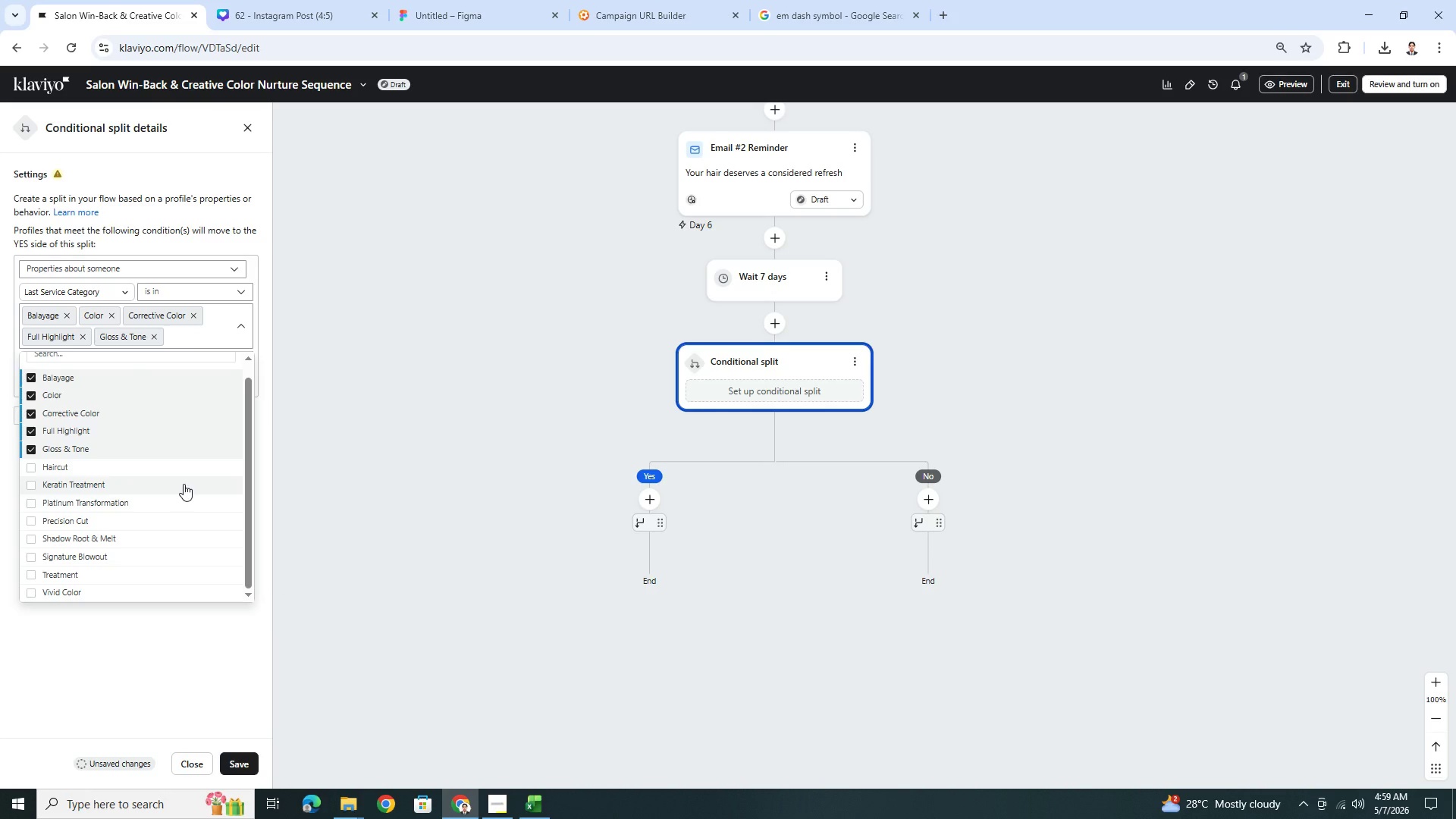 
left_click([184, 484])
 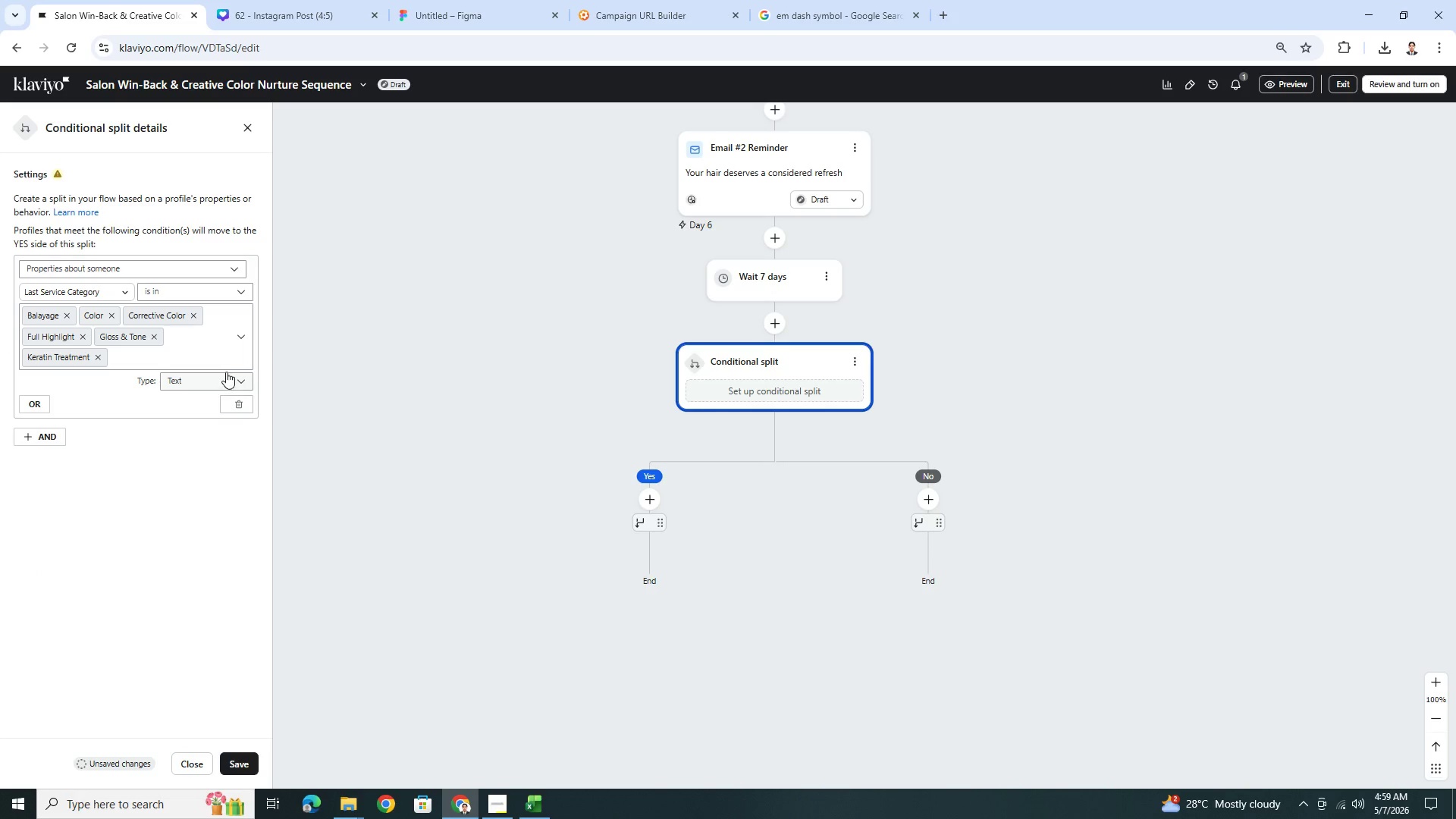 
left_click([242, 337])
 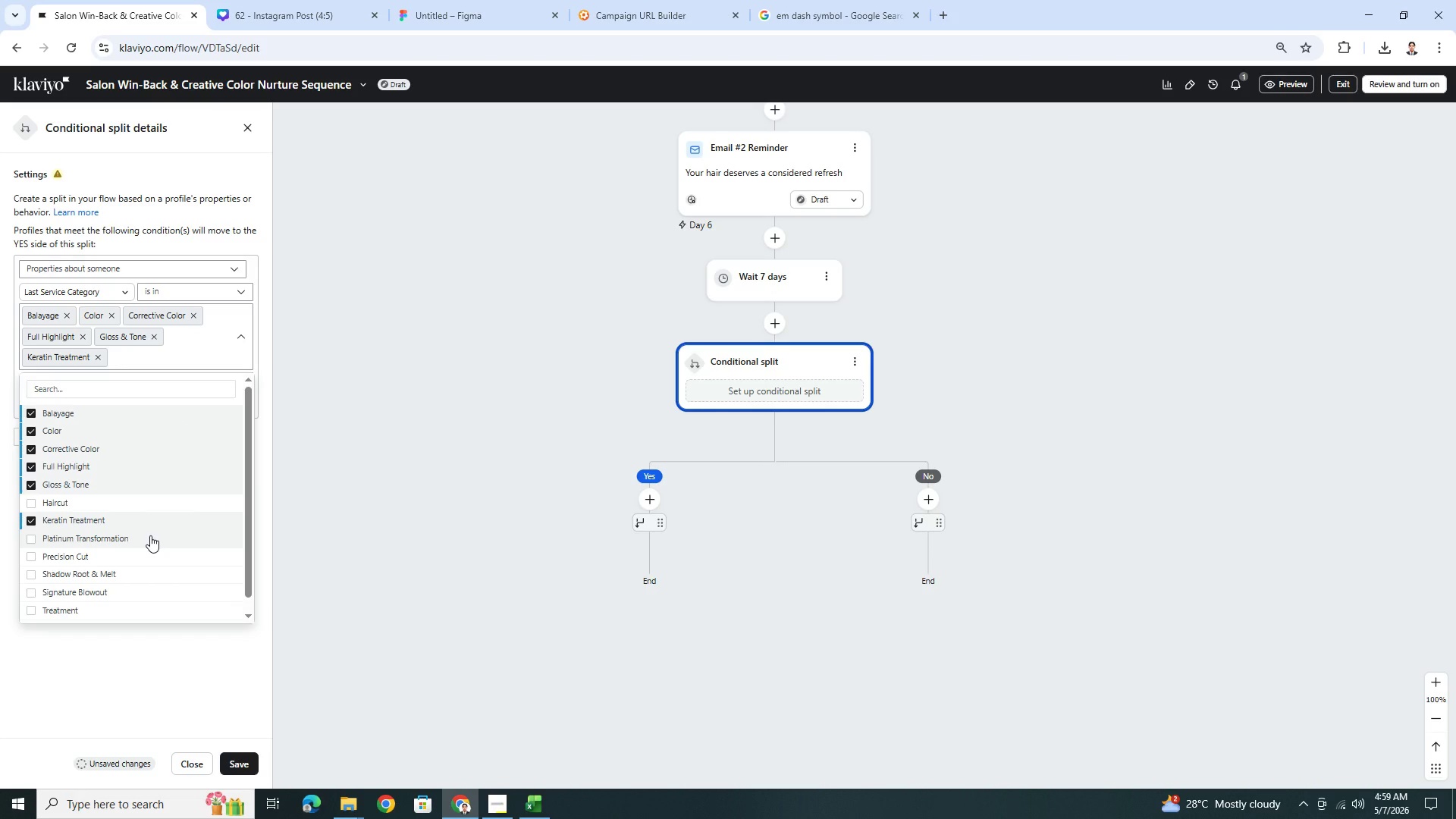 
wait(8.42)
 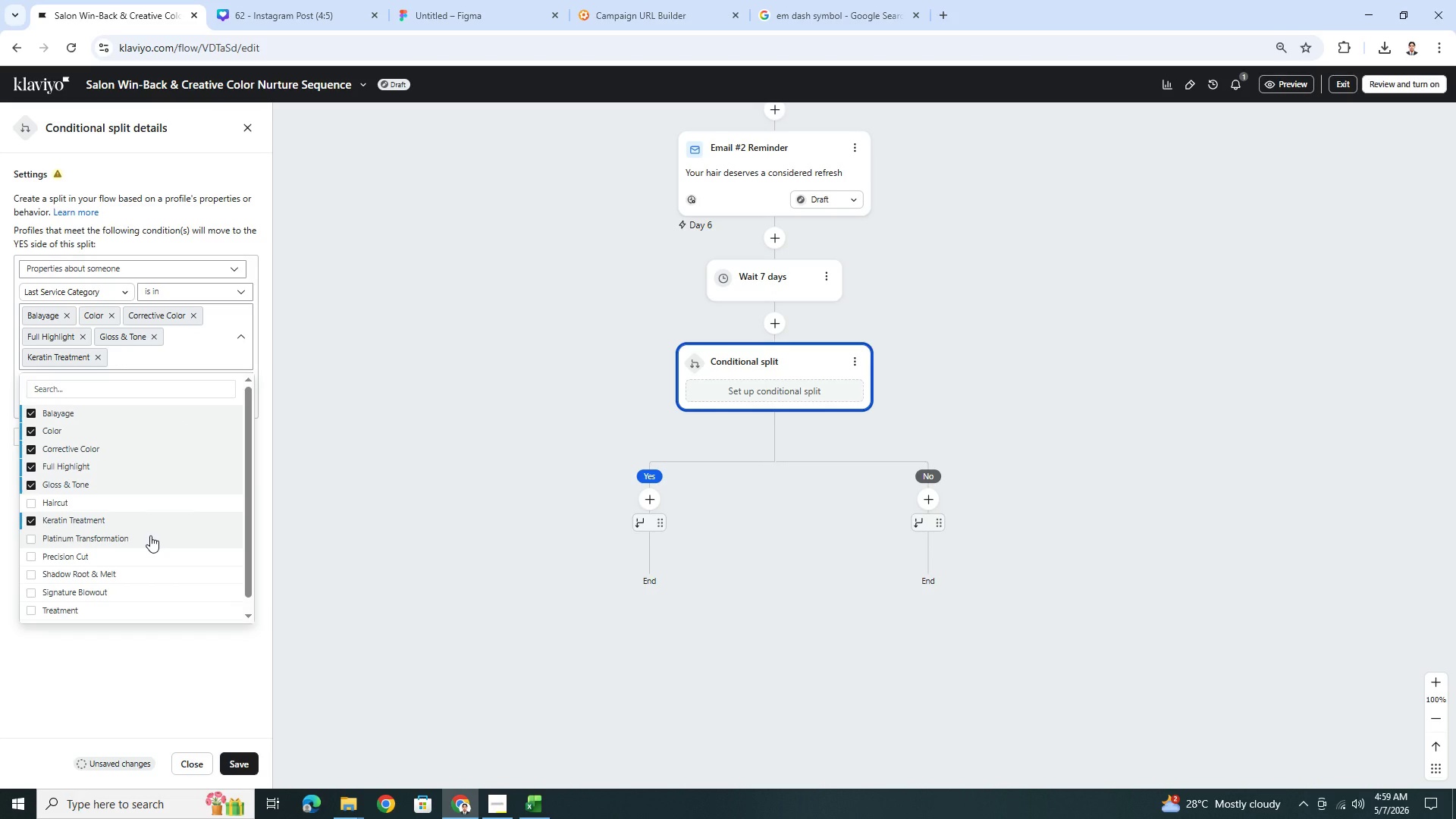 
left_click([151, 573])
 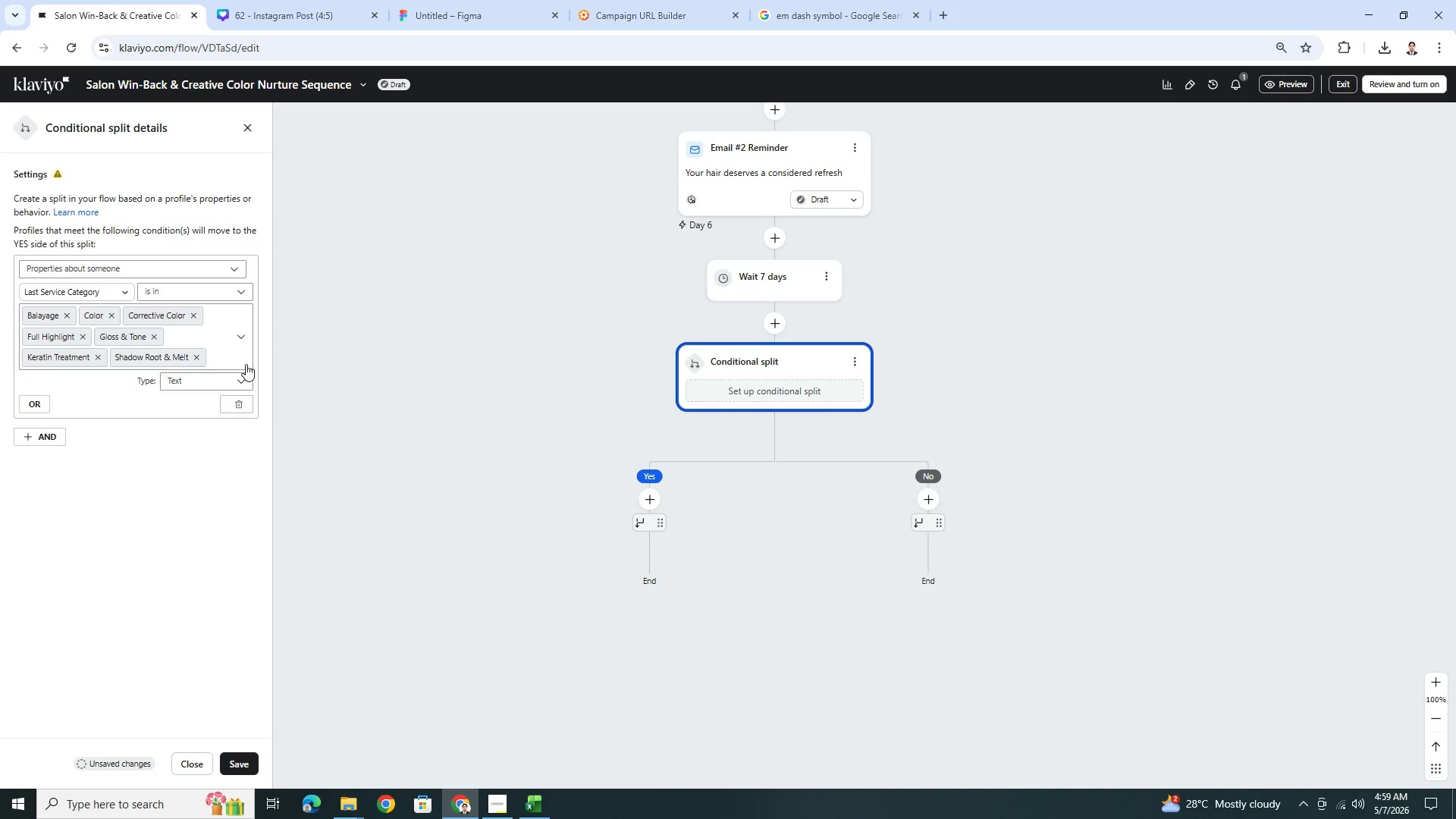 
left_click([245, 347])
 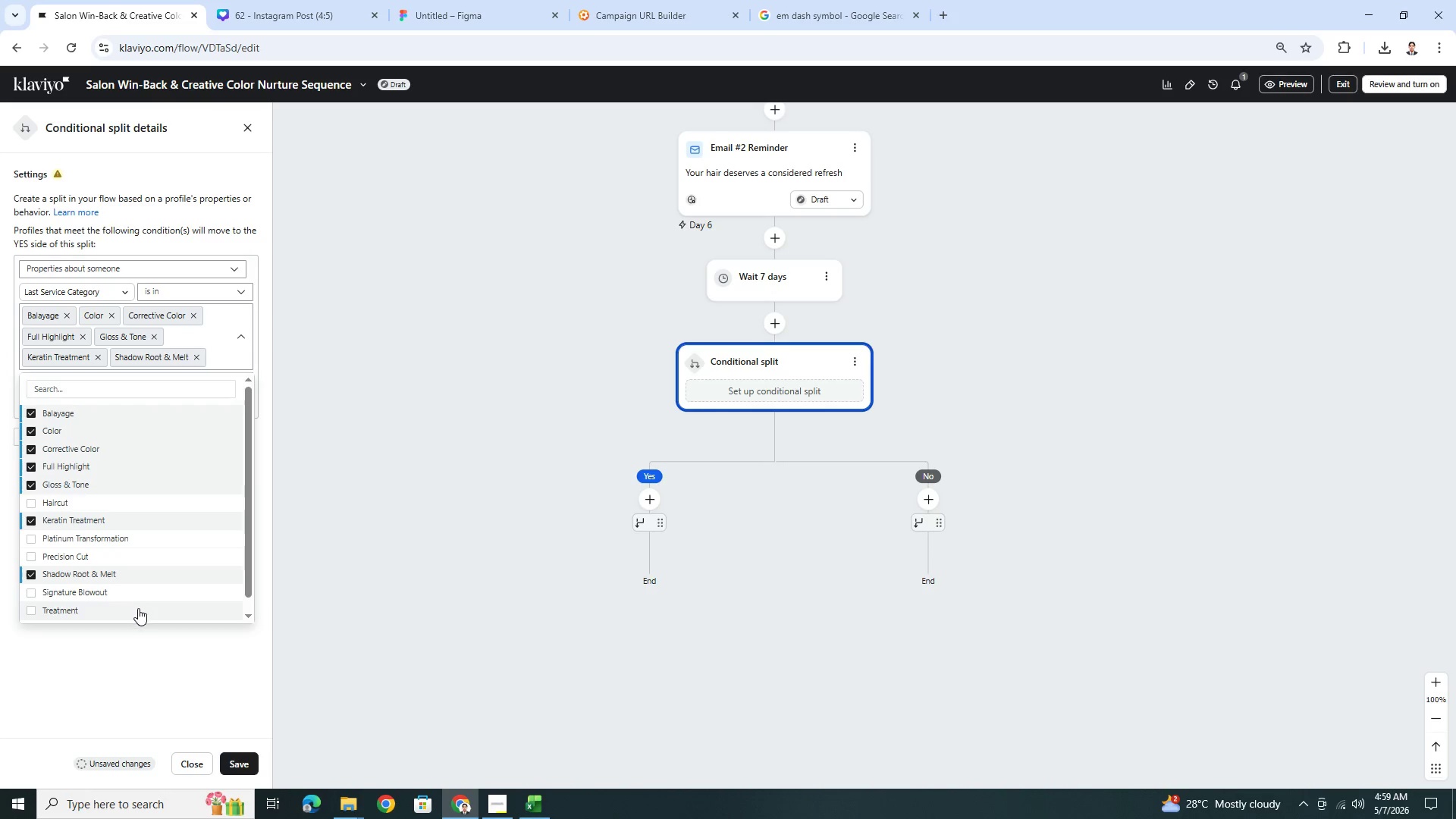 
left_click([138, 609])
 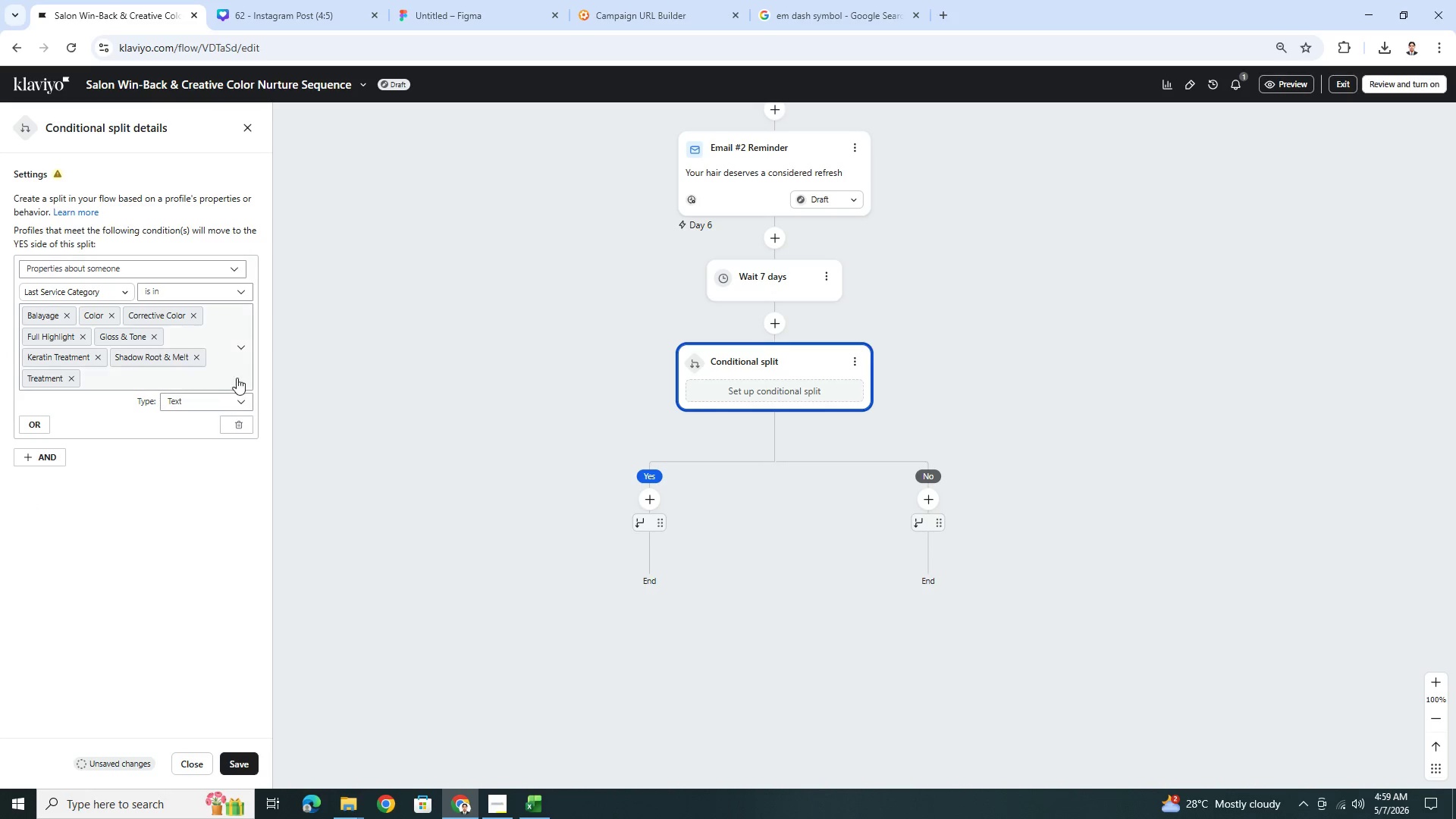 
left_click([242, 354])
 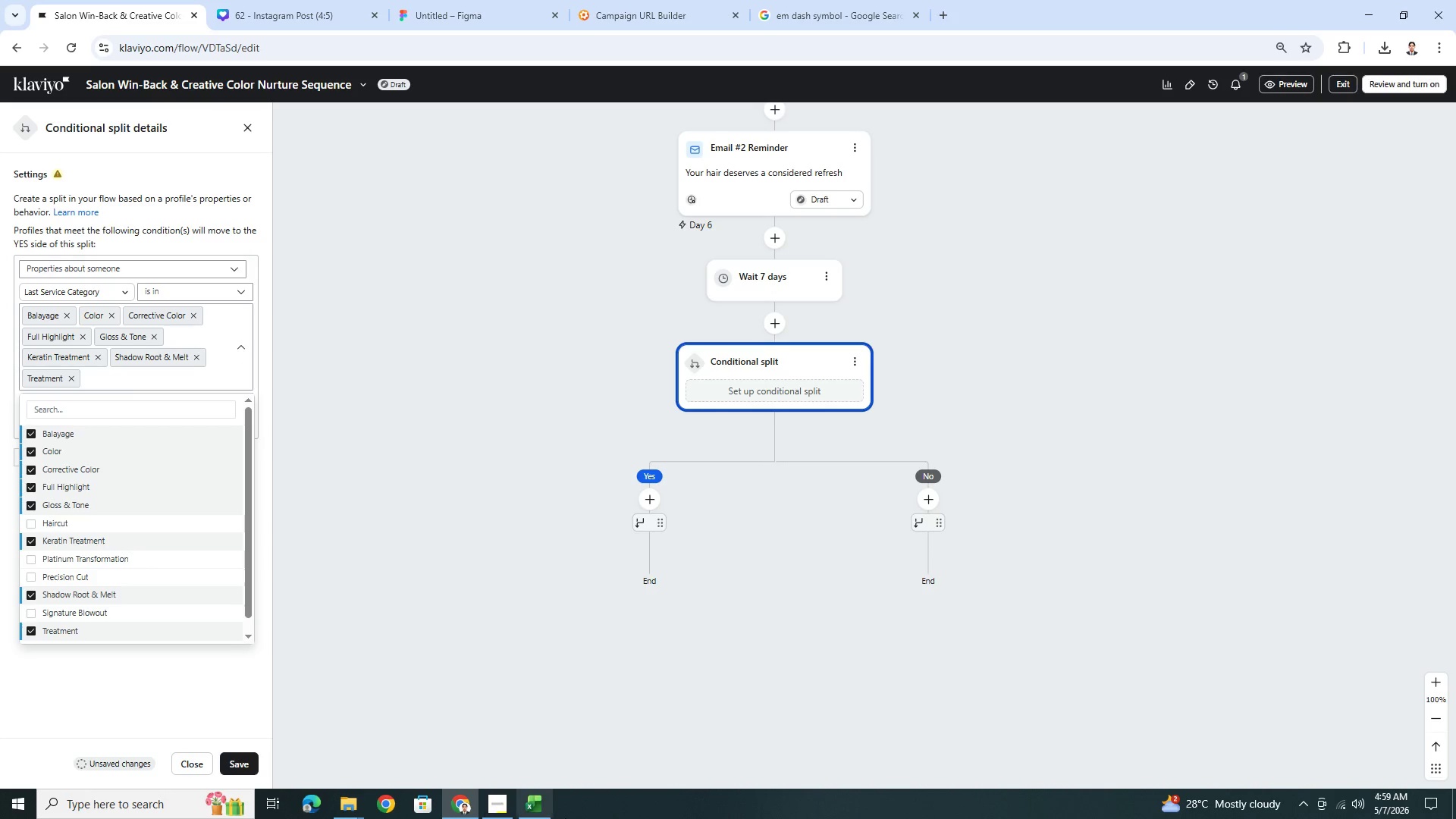 
wait(9.89)
 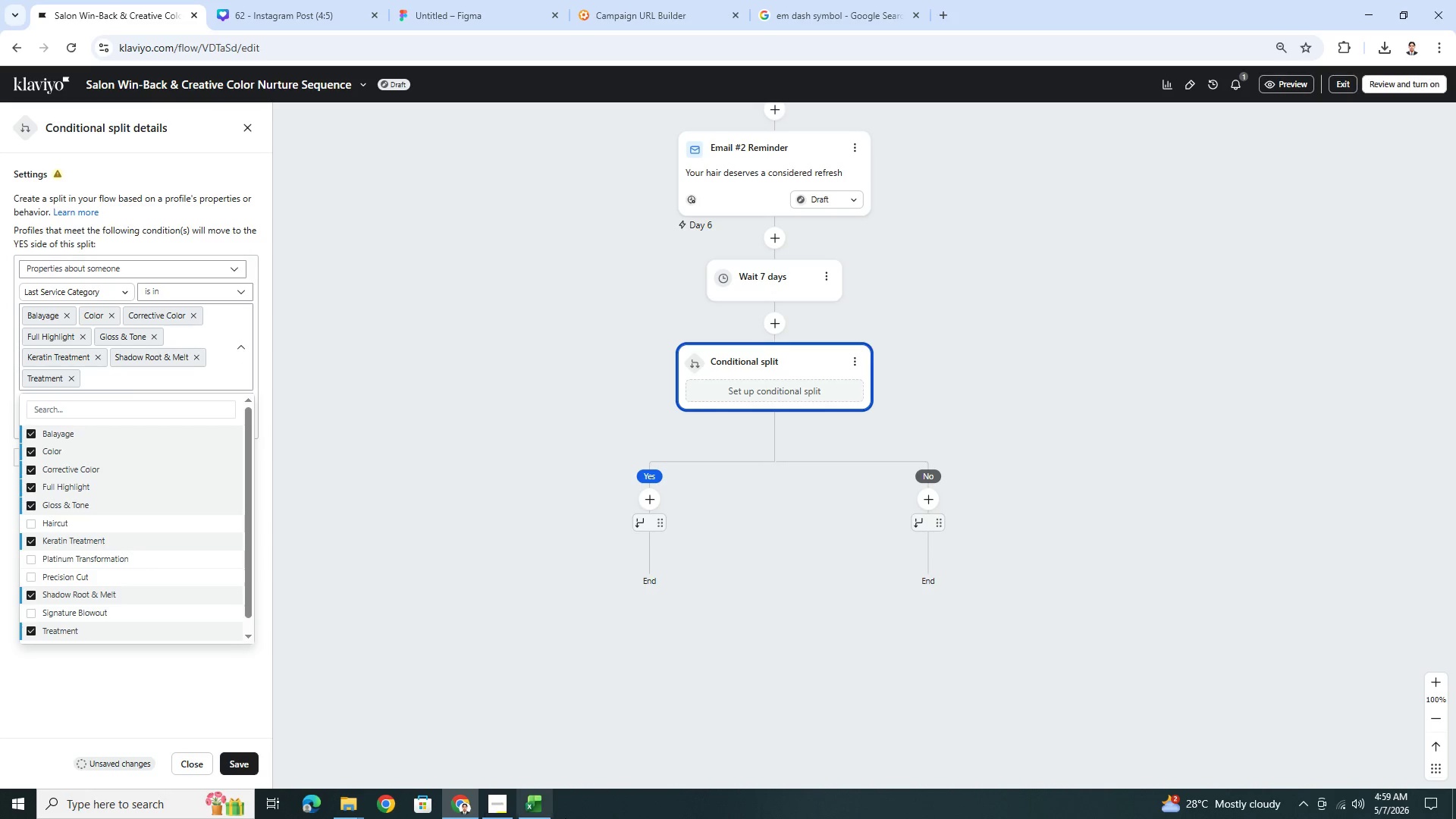 
left_click([237, 344])
 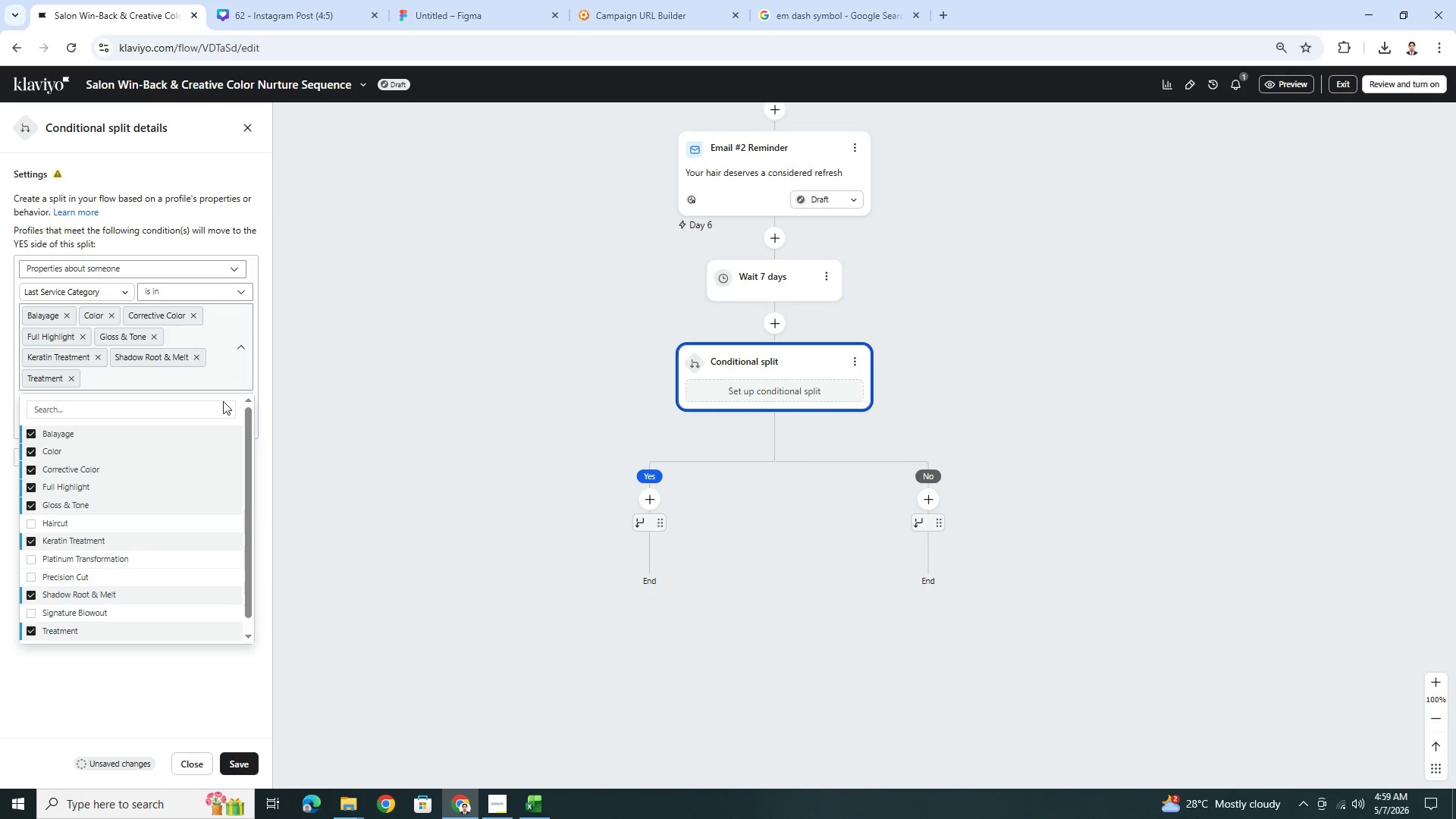 
scroll: coordinate [186, 504], scroll_direction: up, amount: 3.0
 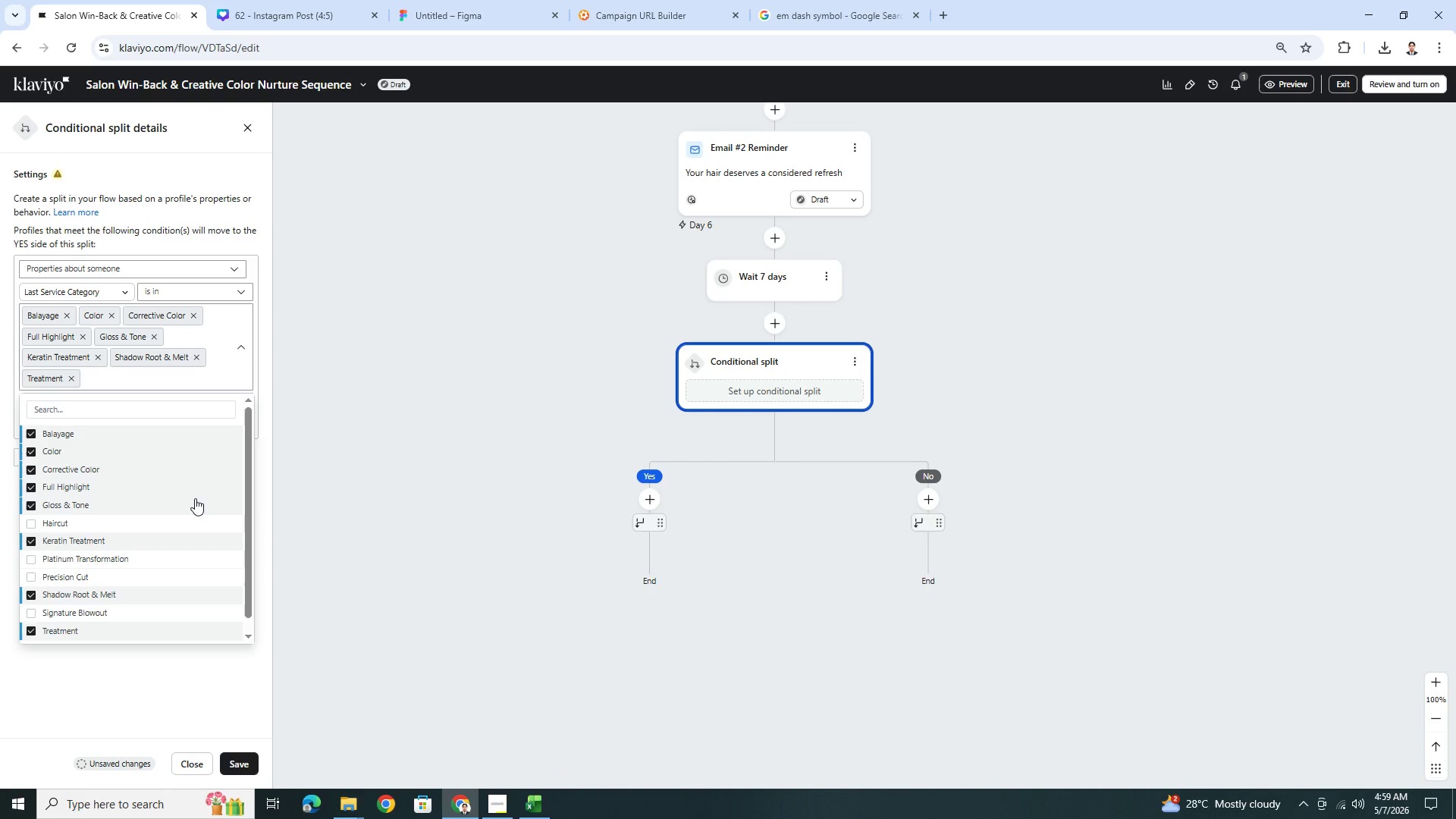 
scroll: coordinate [195, 498], scroll_direction: down, amount: 2.0
 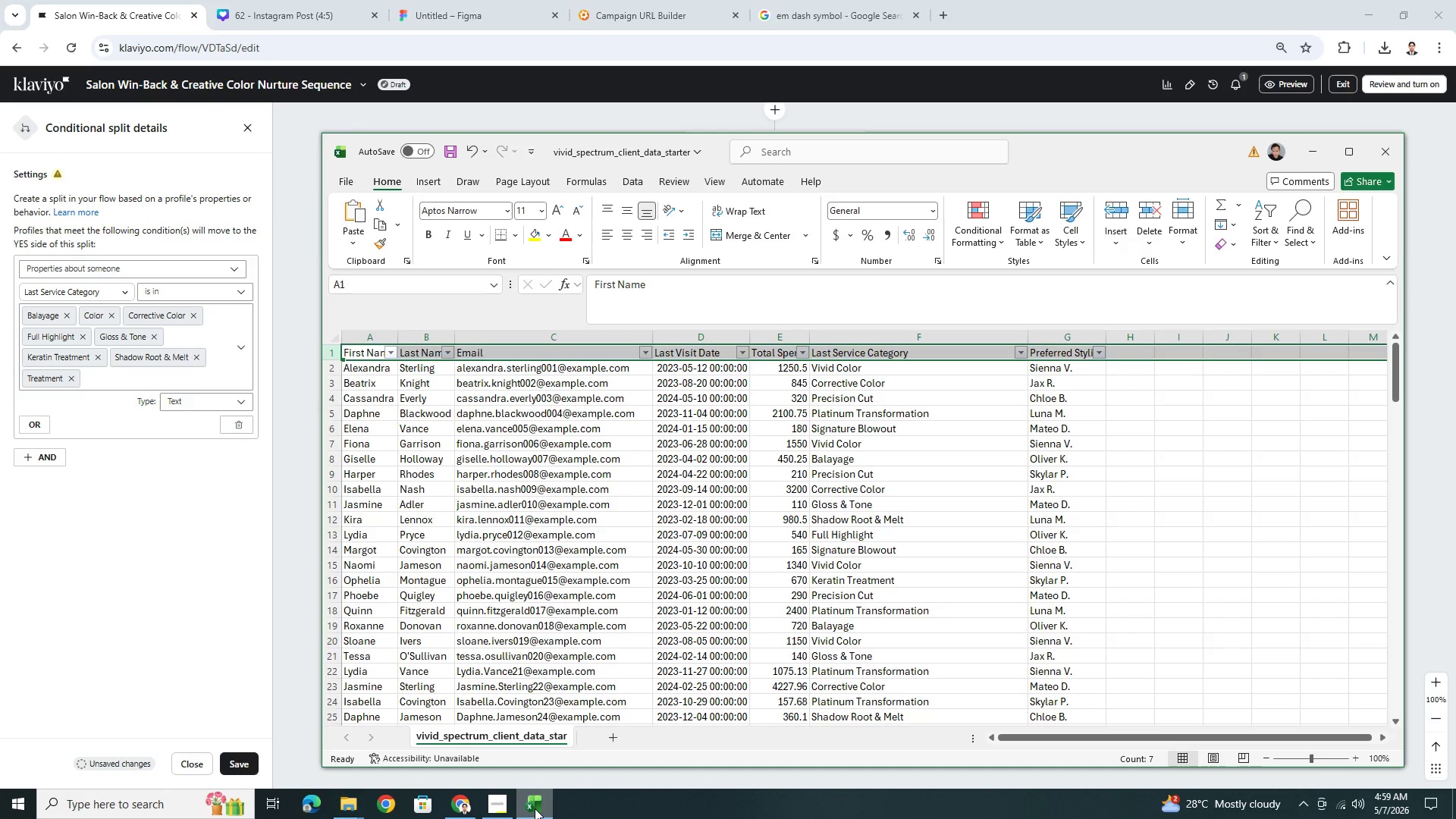 
left_click([535, 808])
 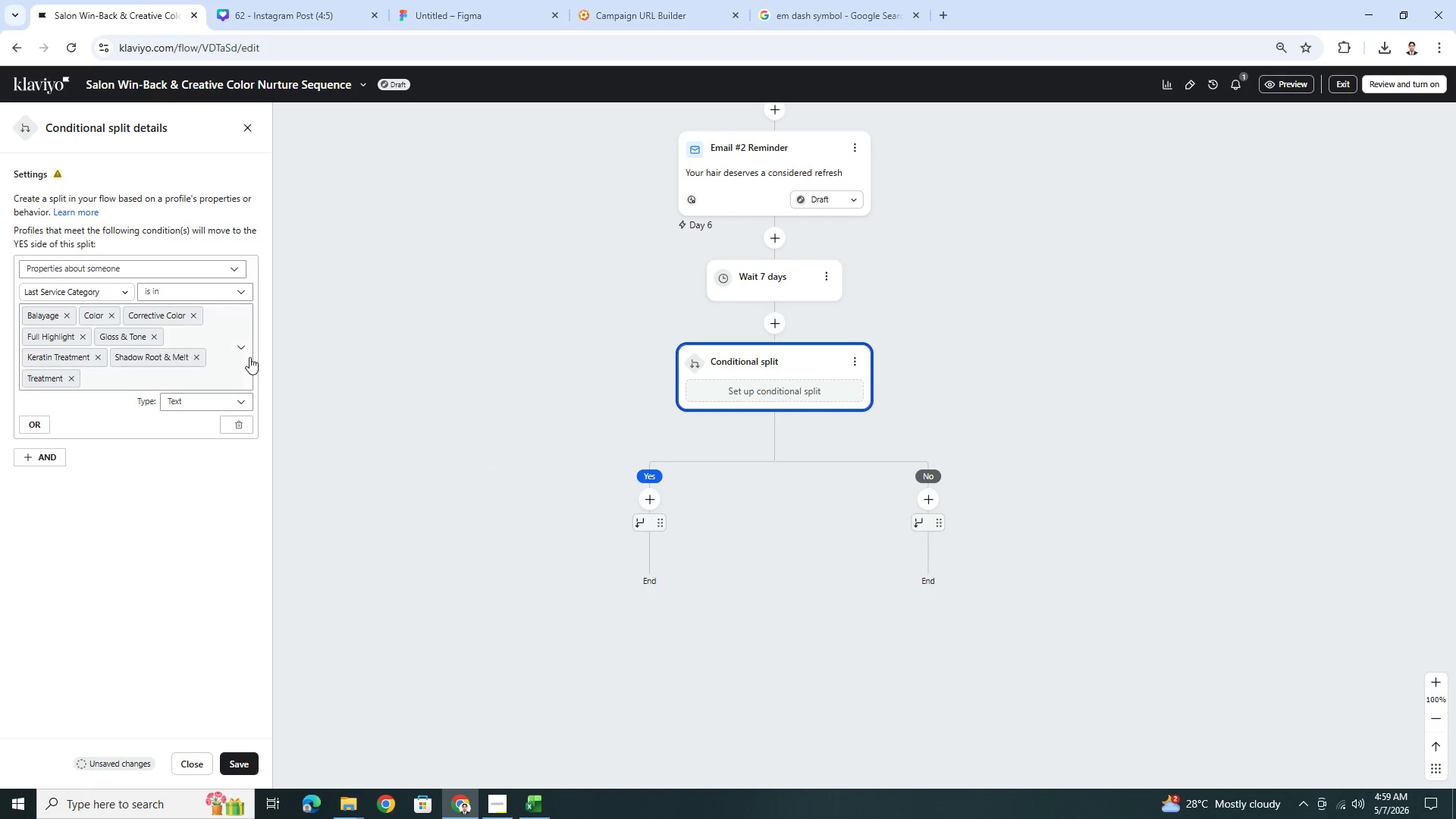 
left_click([243, 354])
 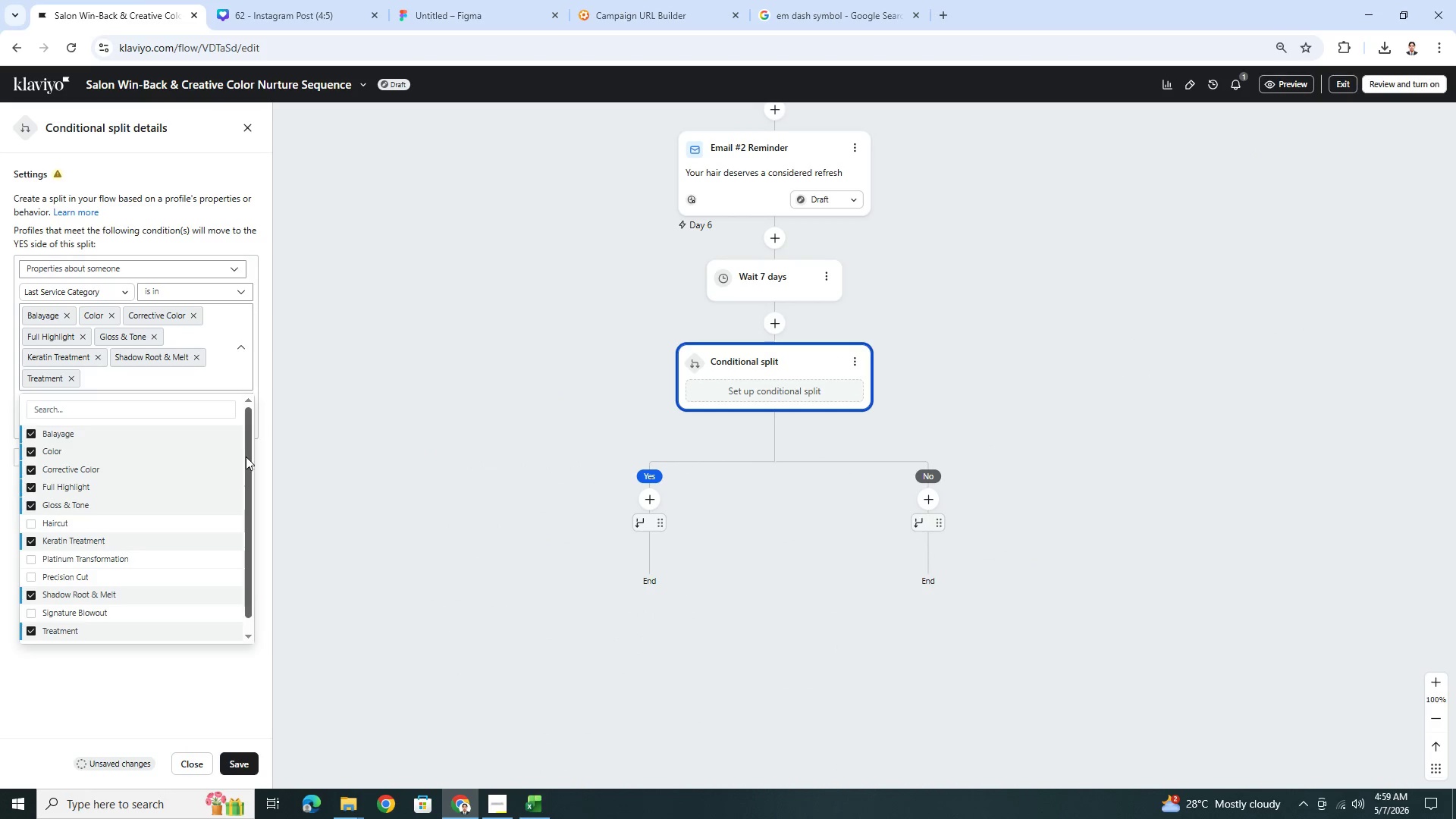 
left_click_drag(start_coordinate=[248, 453], to_coordinate=[244, 494])
 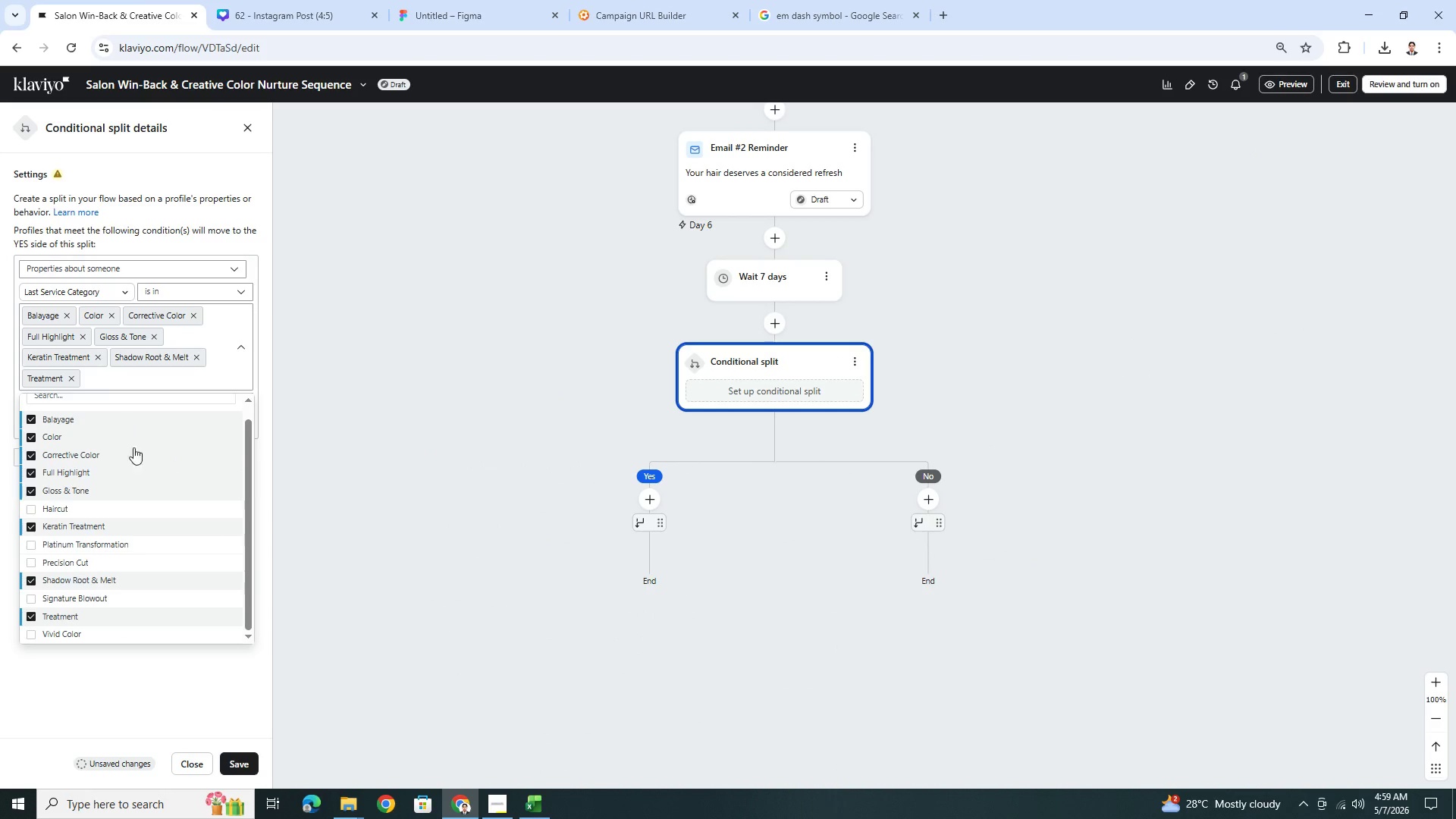 
scroll: coordinate [147, 463], scroll_direction: up, amount: 3.0
 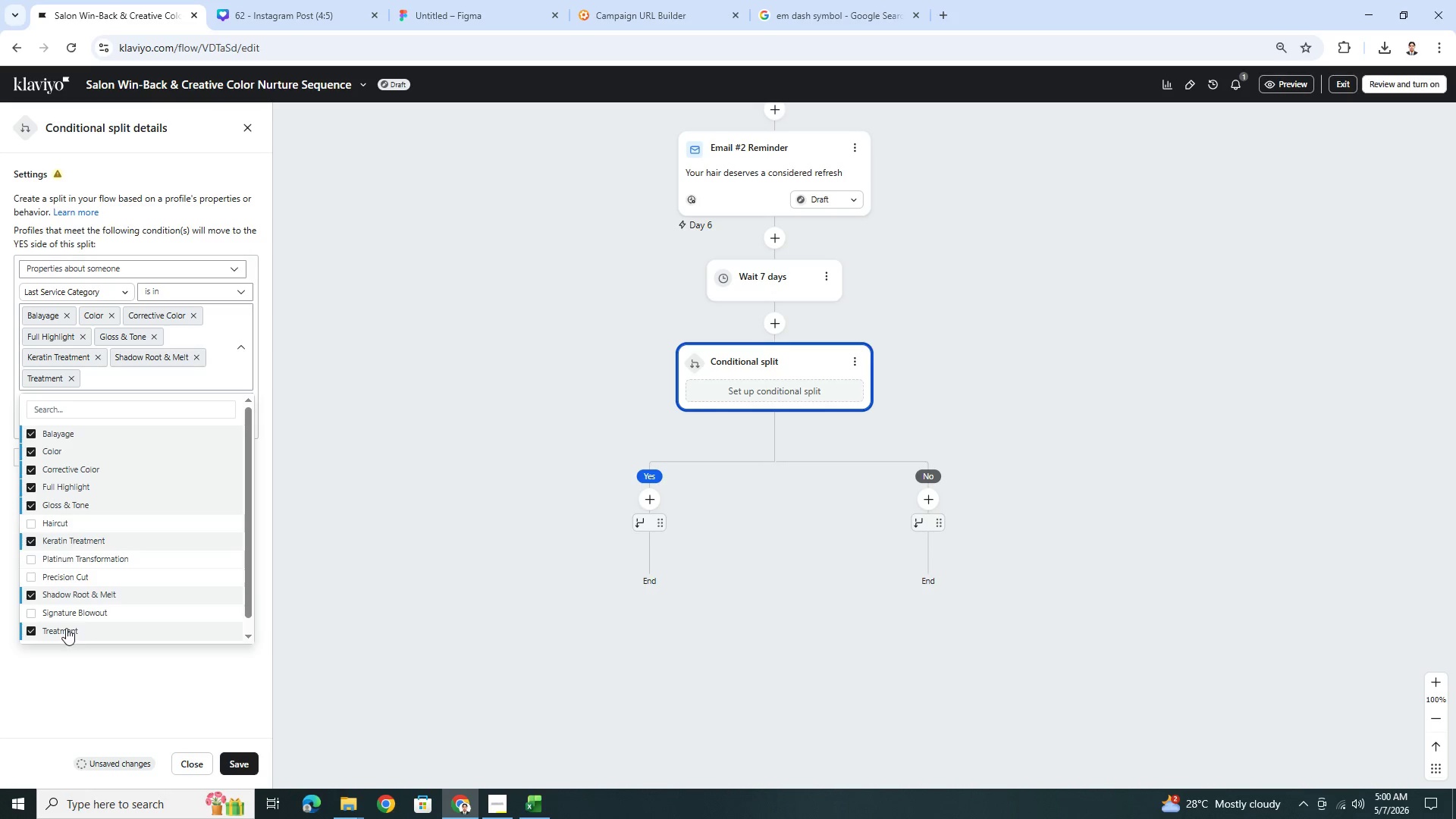 
wait(12.84)
 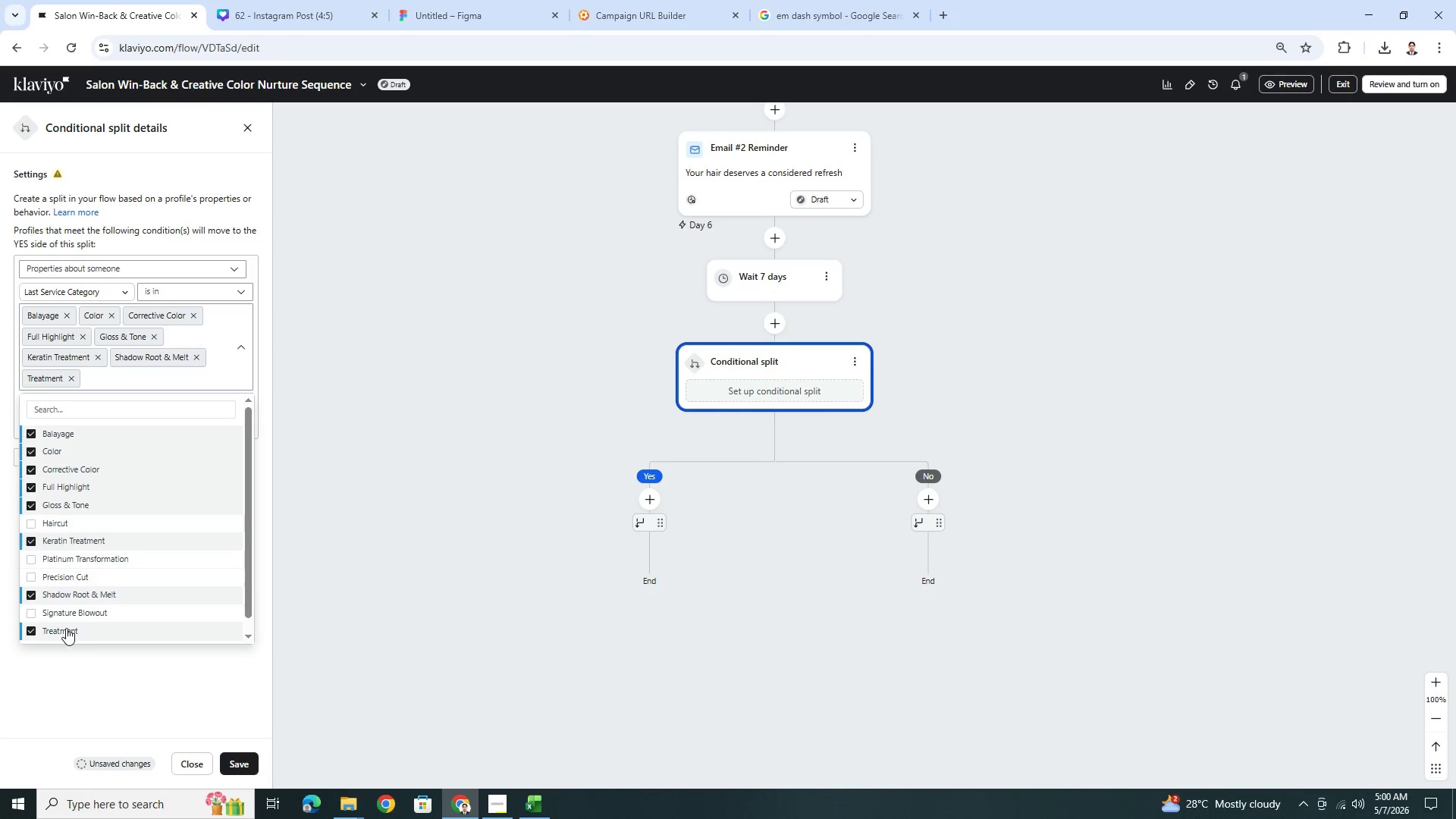 
double_click([947, 12])
 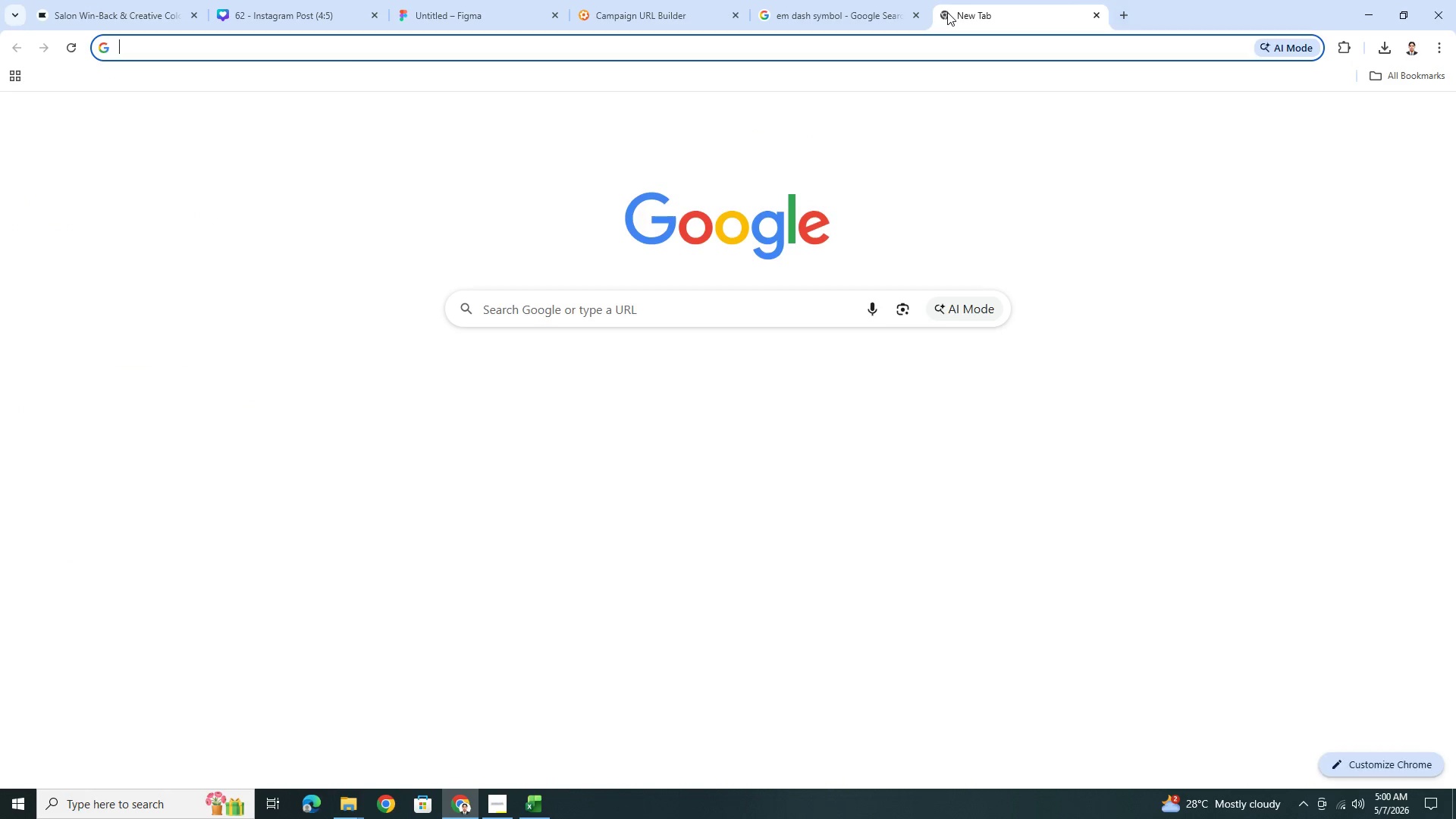 
type(signature blowout)
 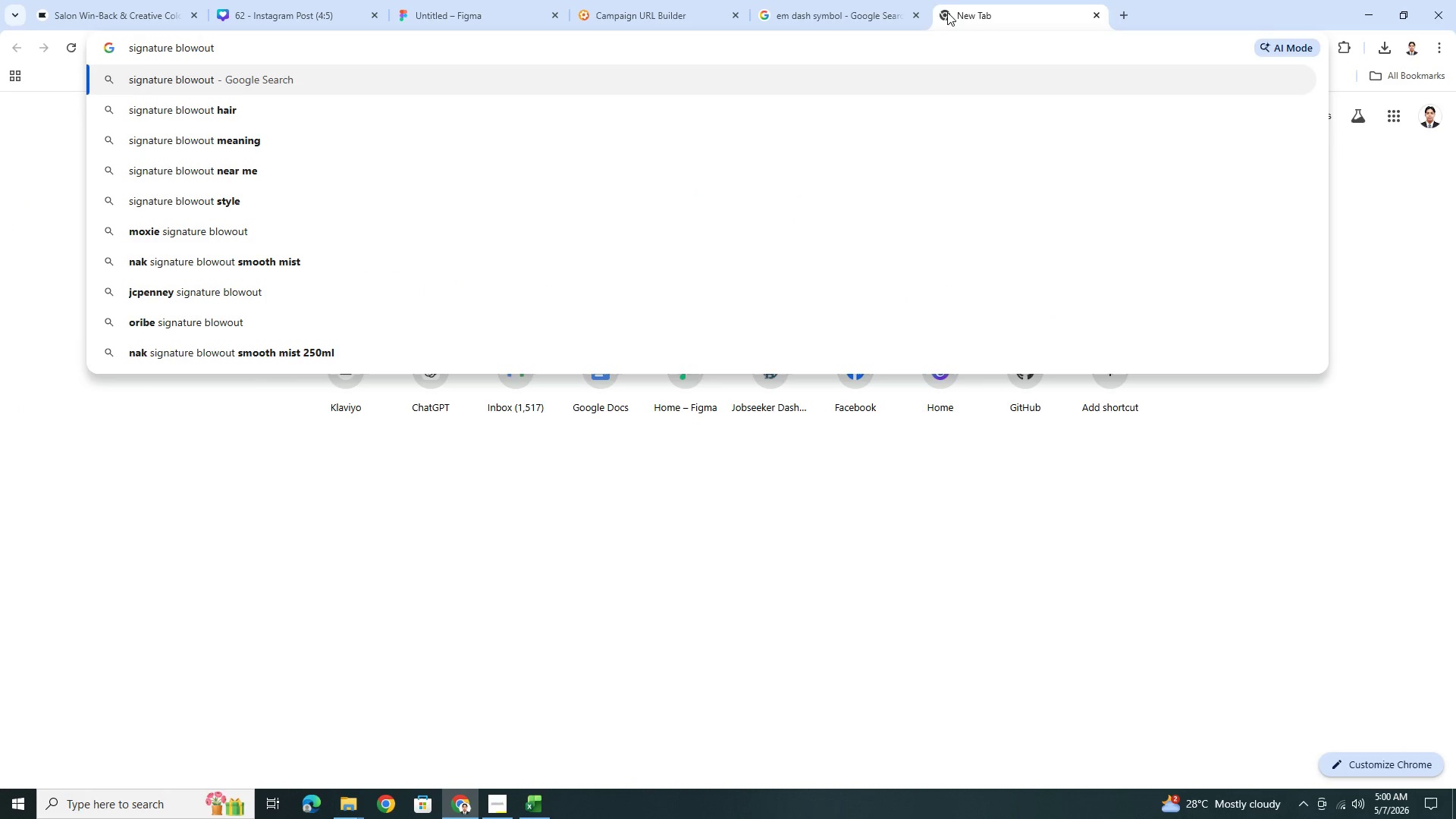 
key(Enter)
 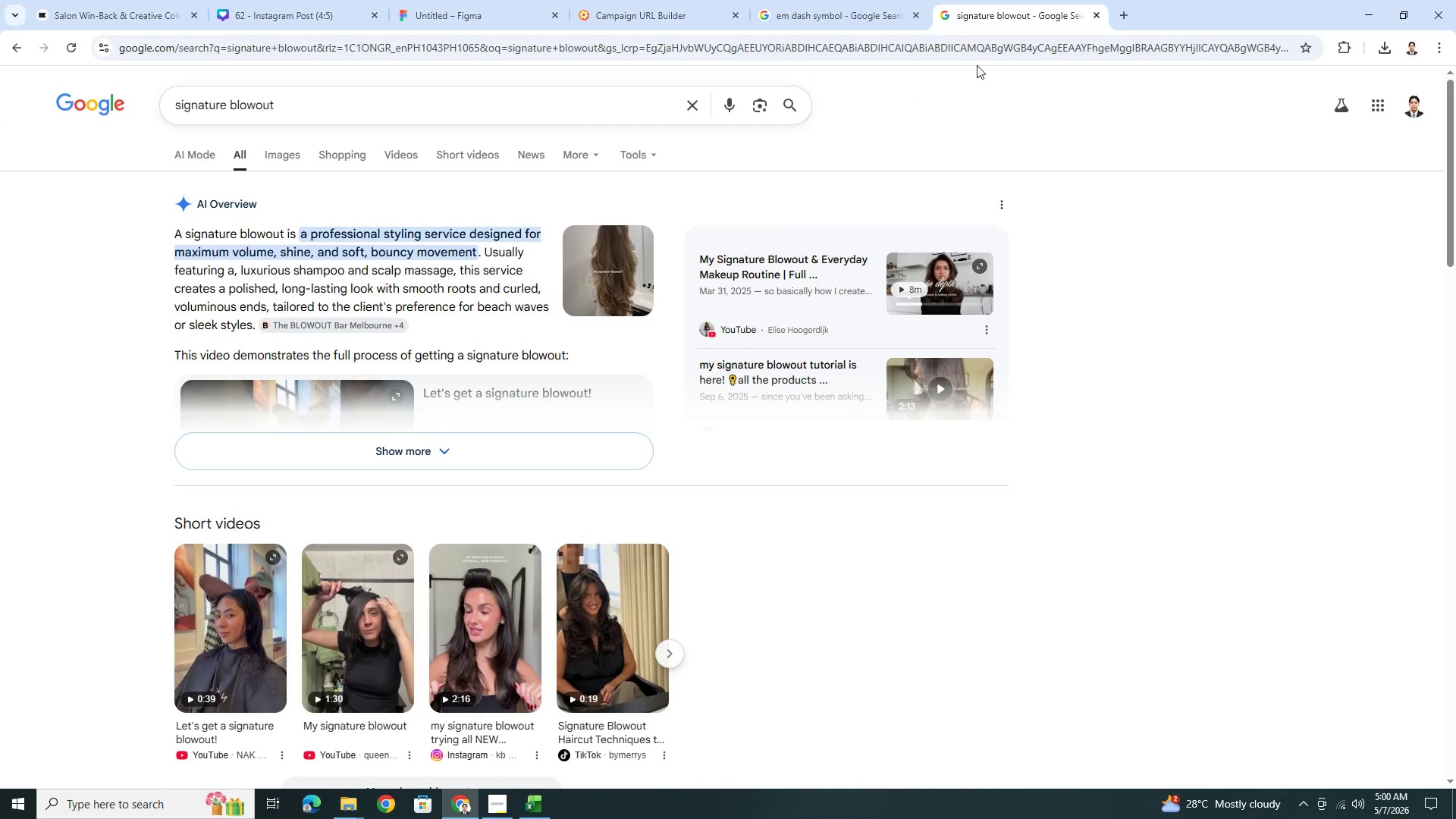 
left_click([1097, 14])
 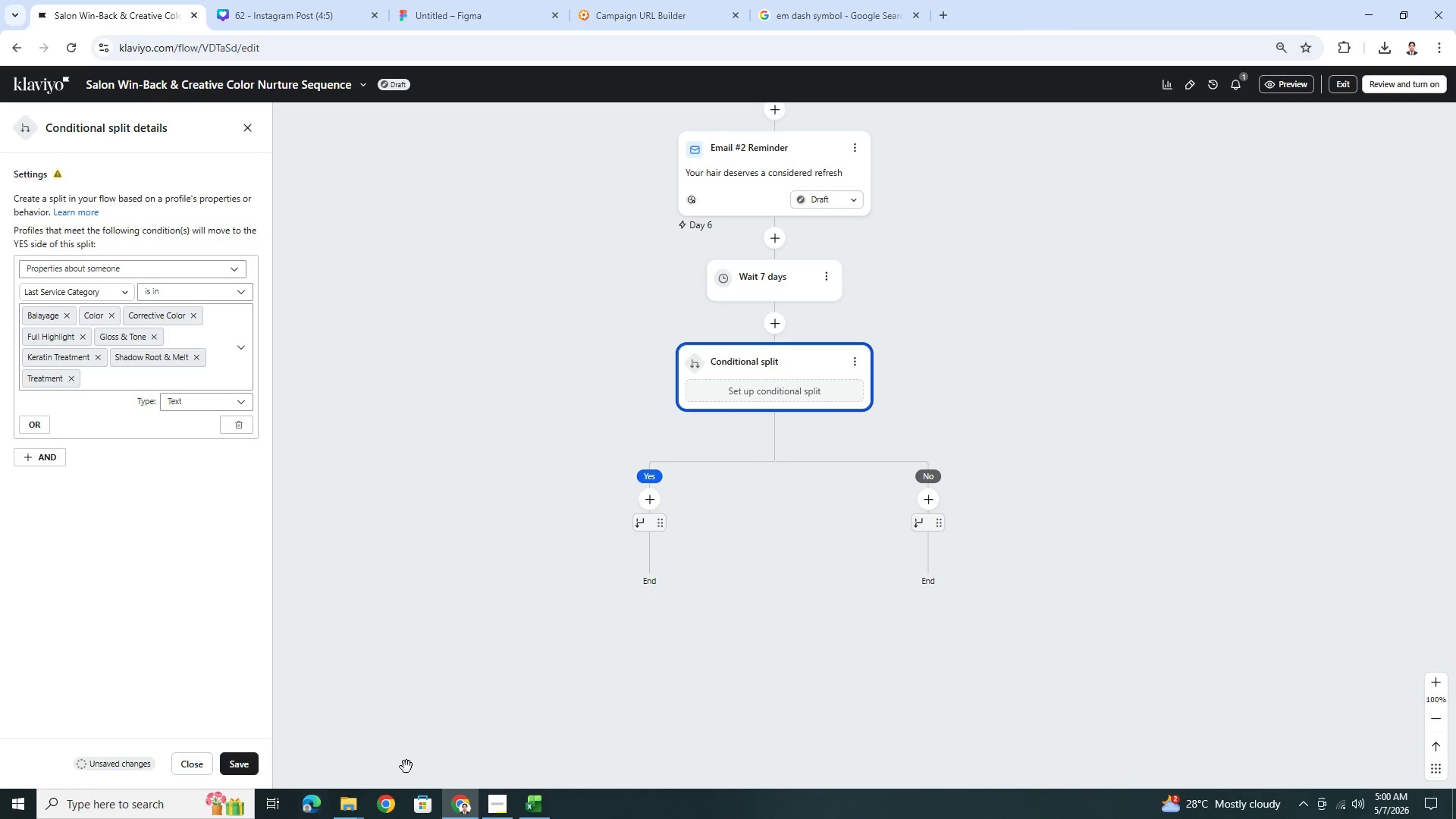 
left_click([500, 801])